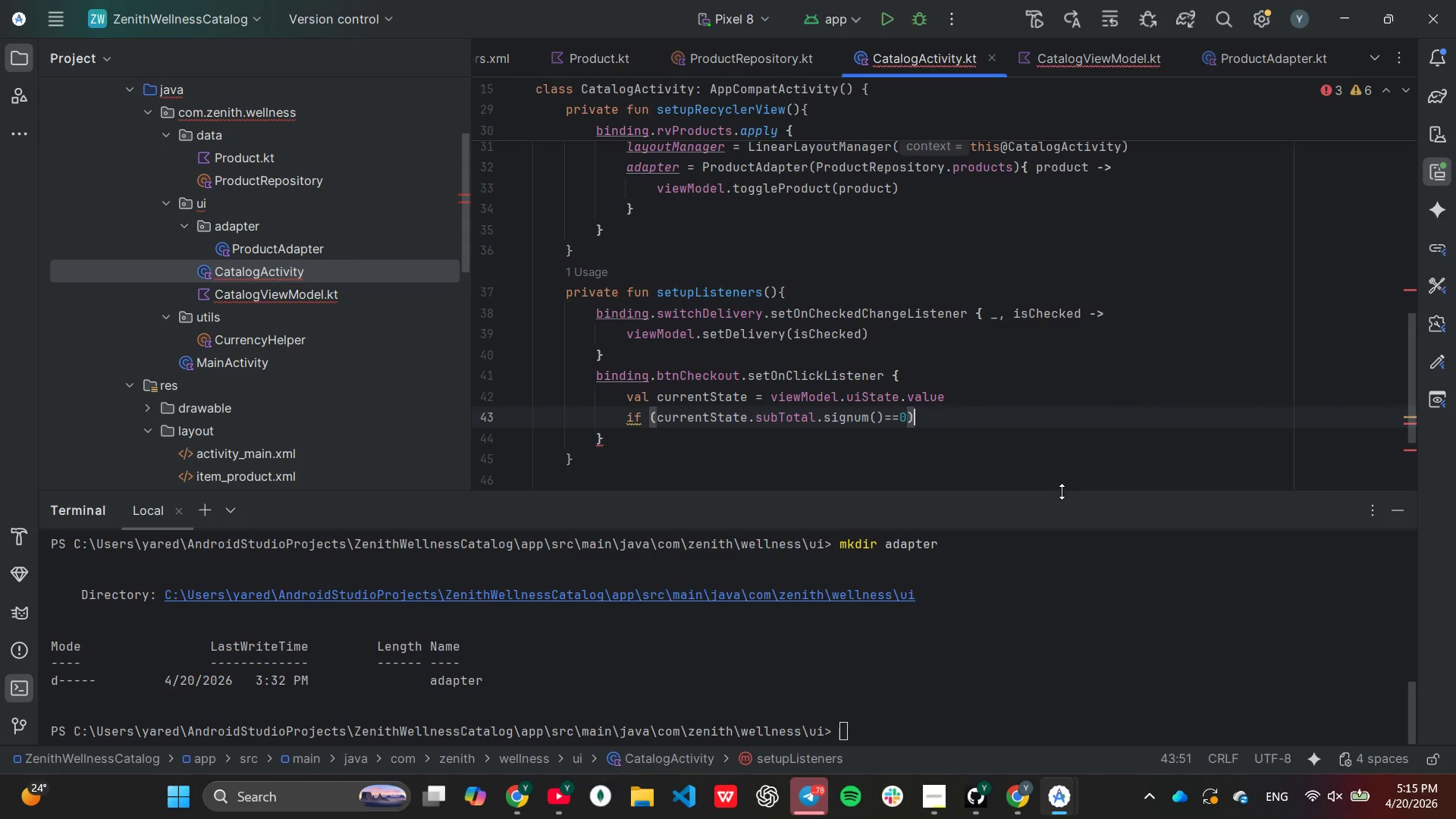 
key(Shift+BracketLeft)
 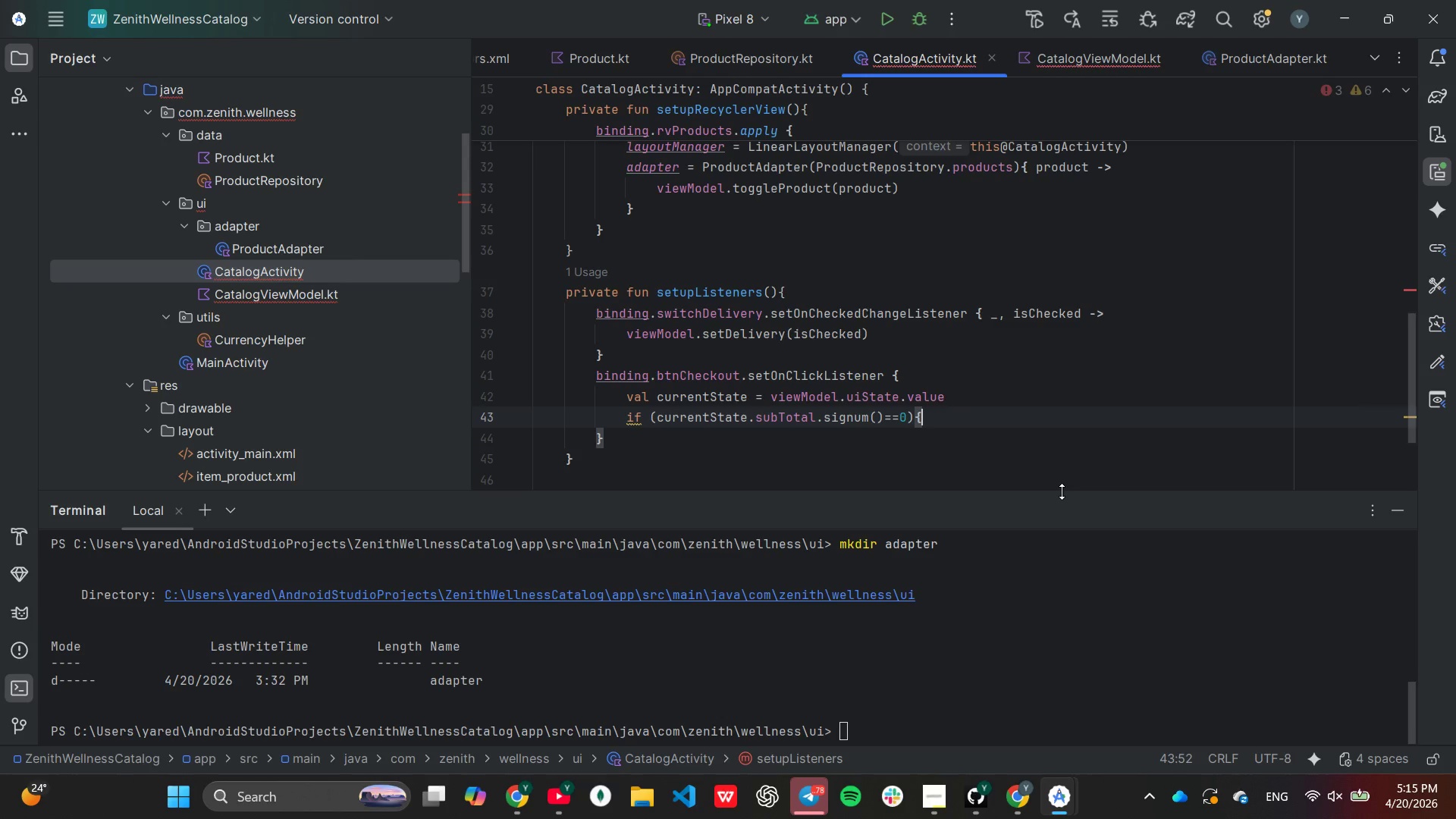 
key(Enter)
 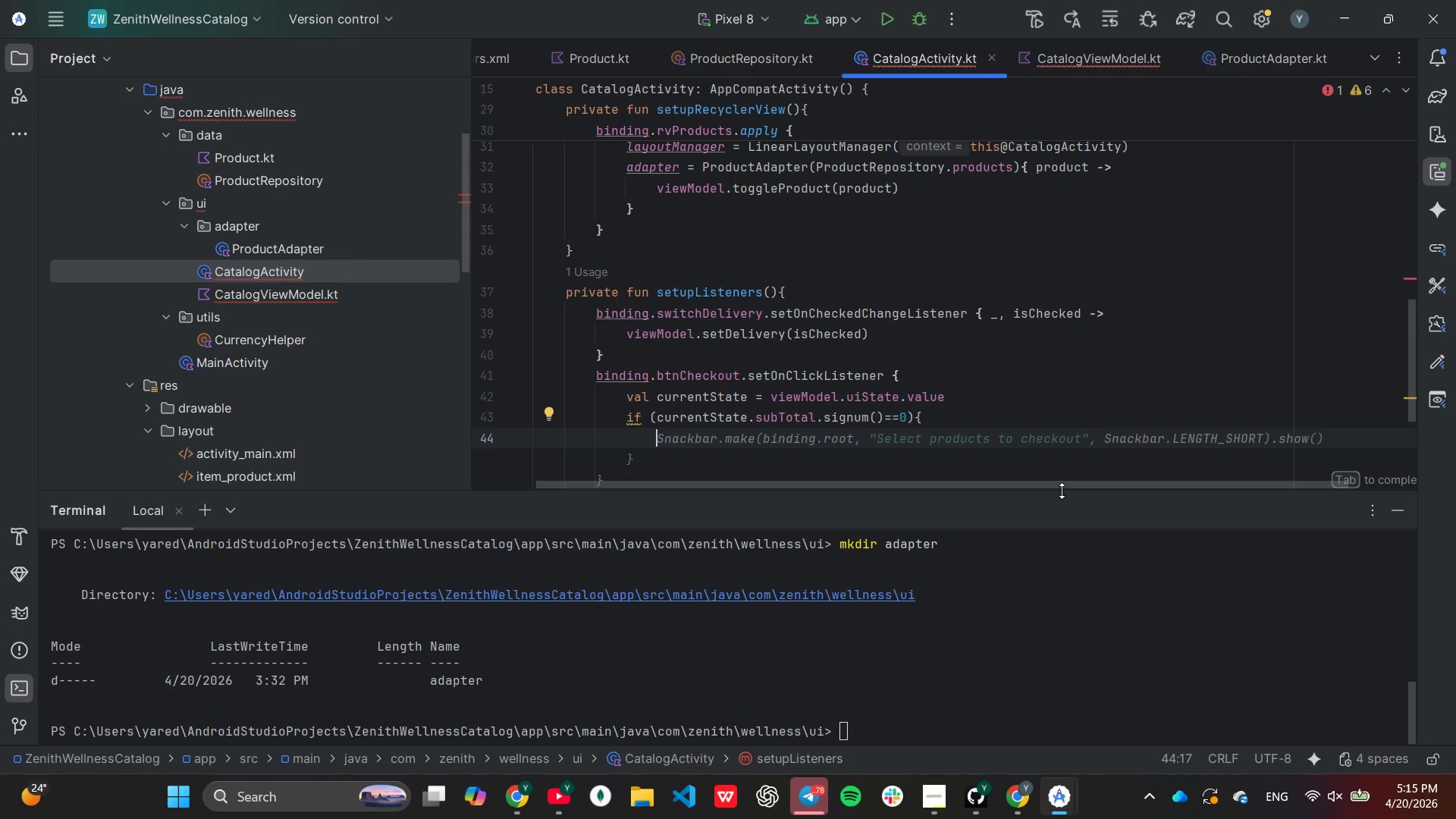 
key(Tab)
 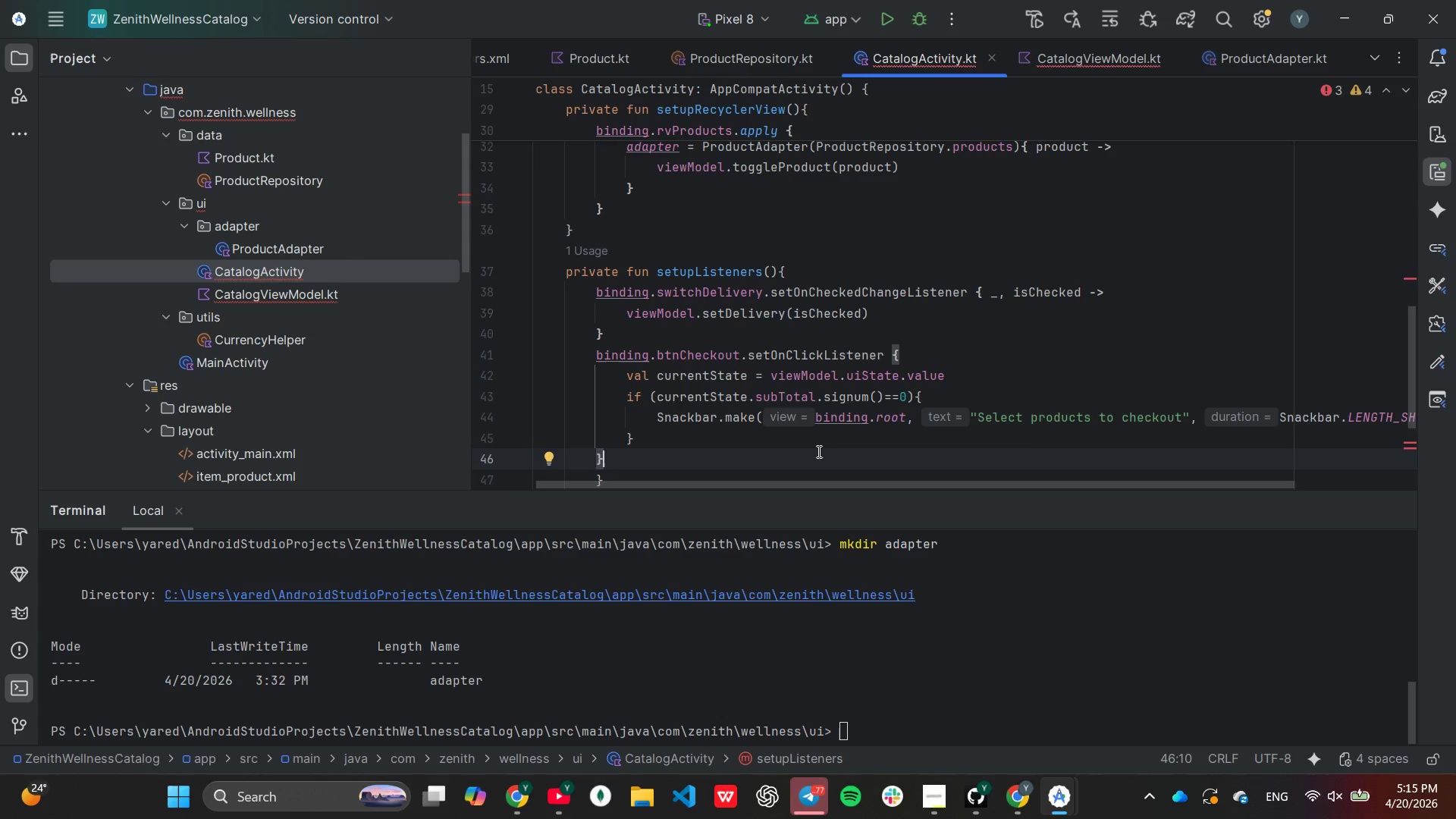 
wait(19.62)
 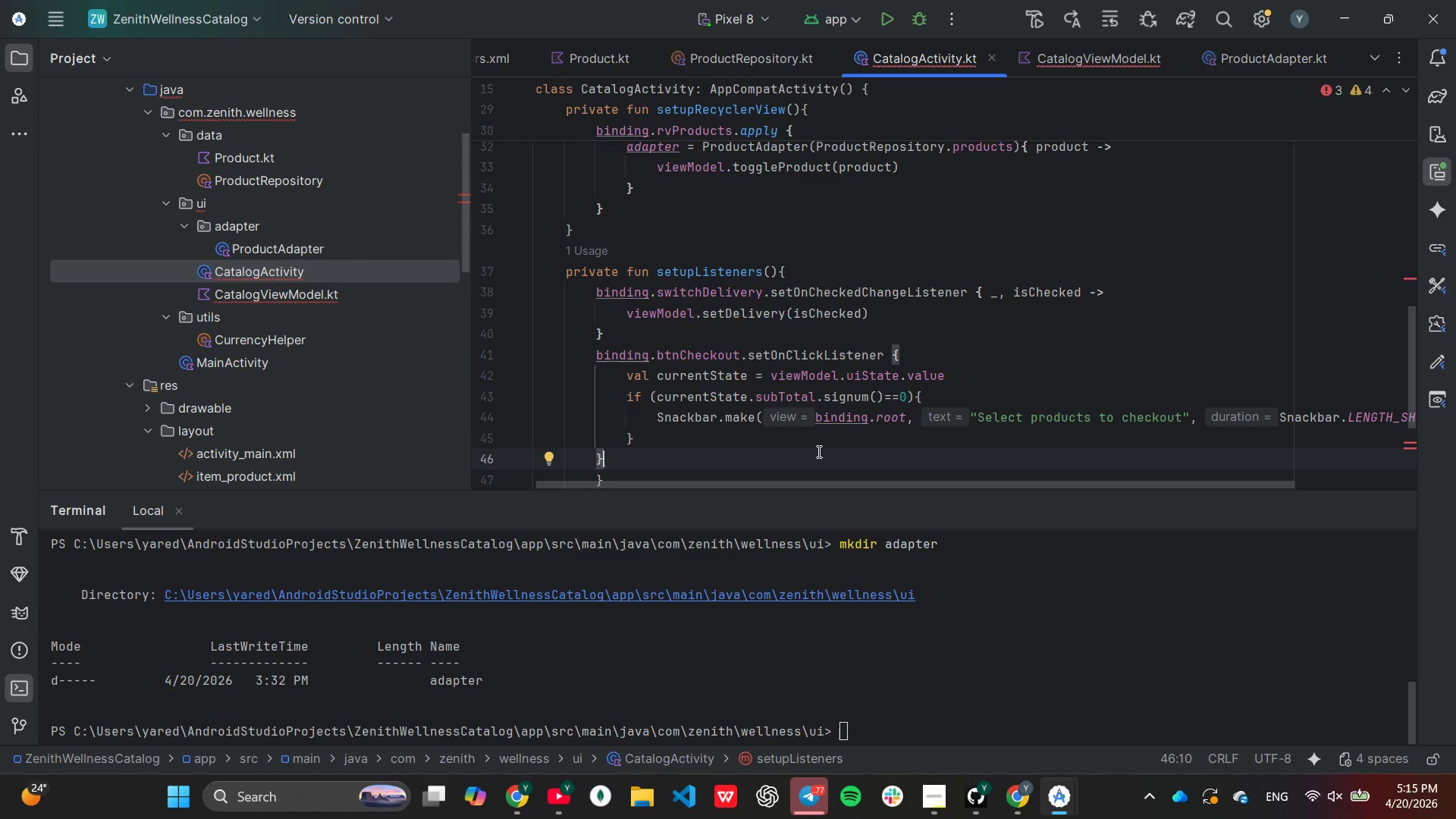 
left_click_drag(start_coordinate=[826, 485], to_coordinate=[952, 487])
 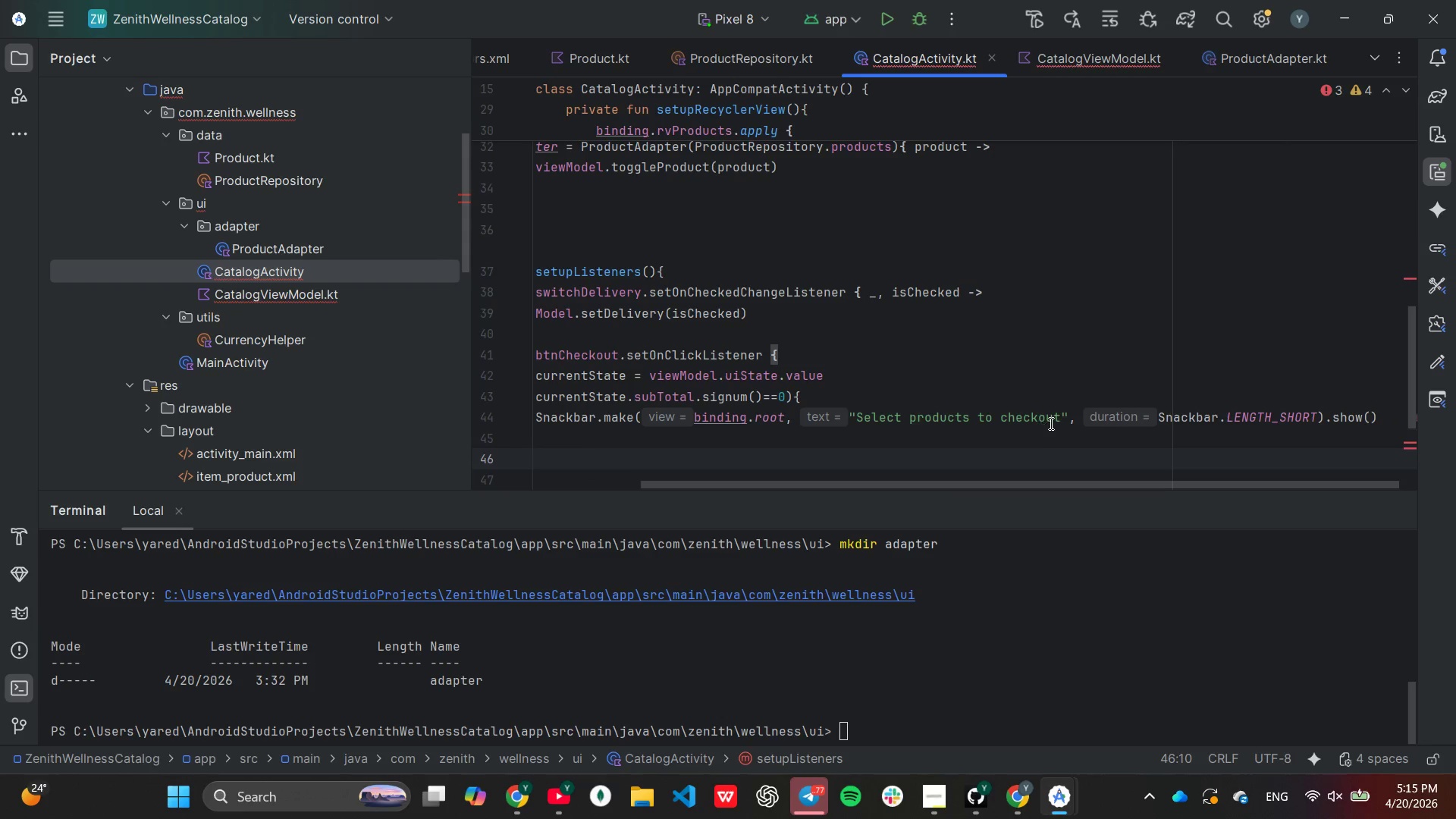 
left_click([1059, 419])
 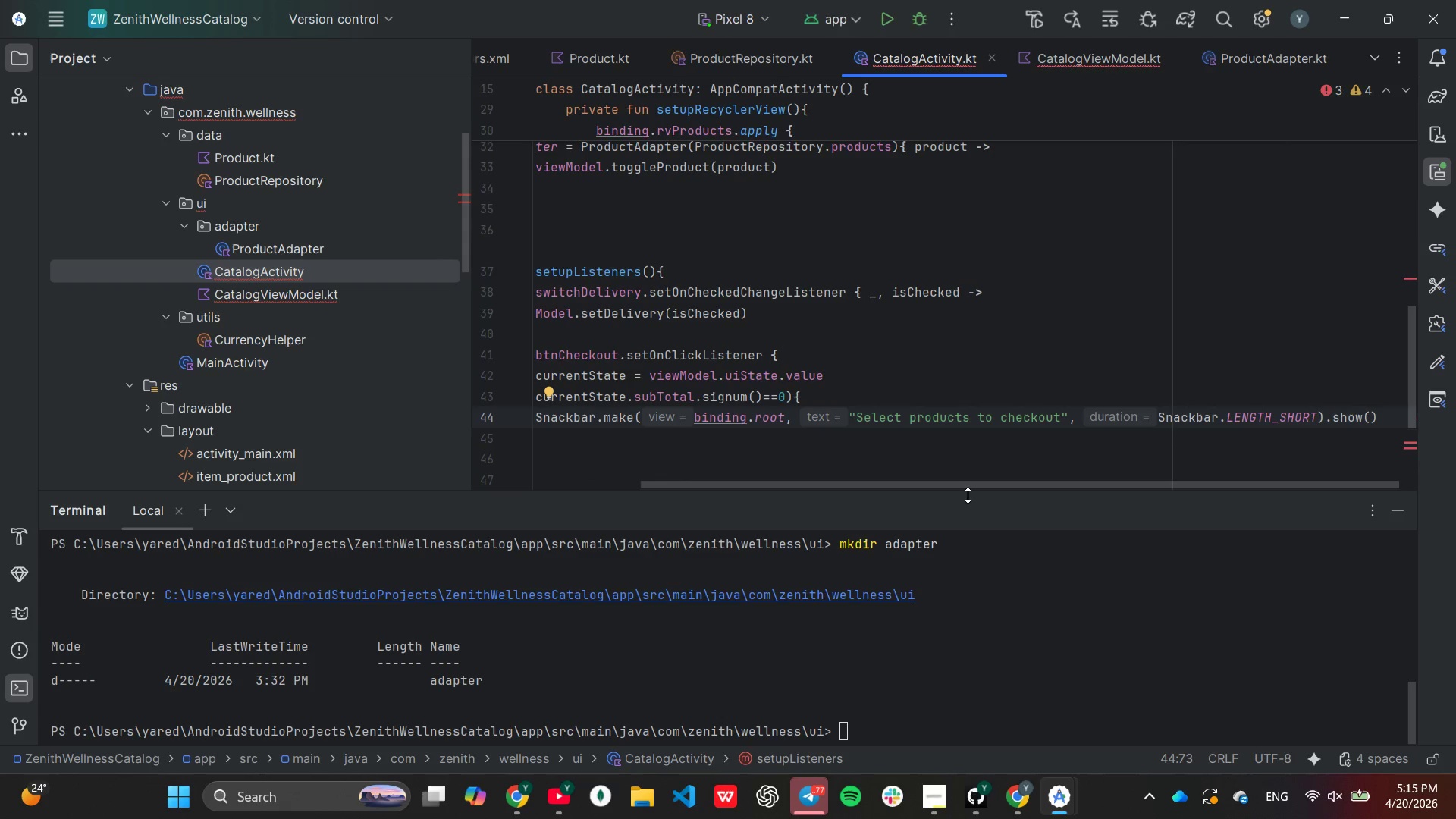 
hold_key(key=Backspace, duration=1.01)
 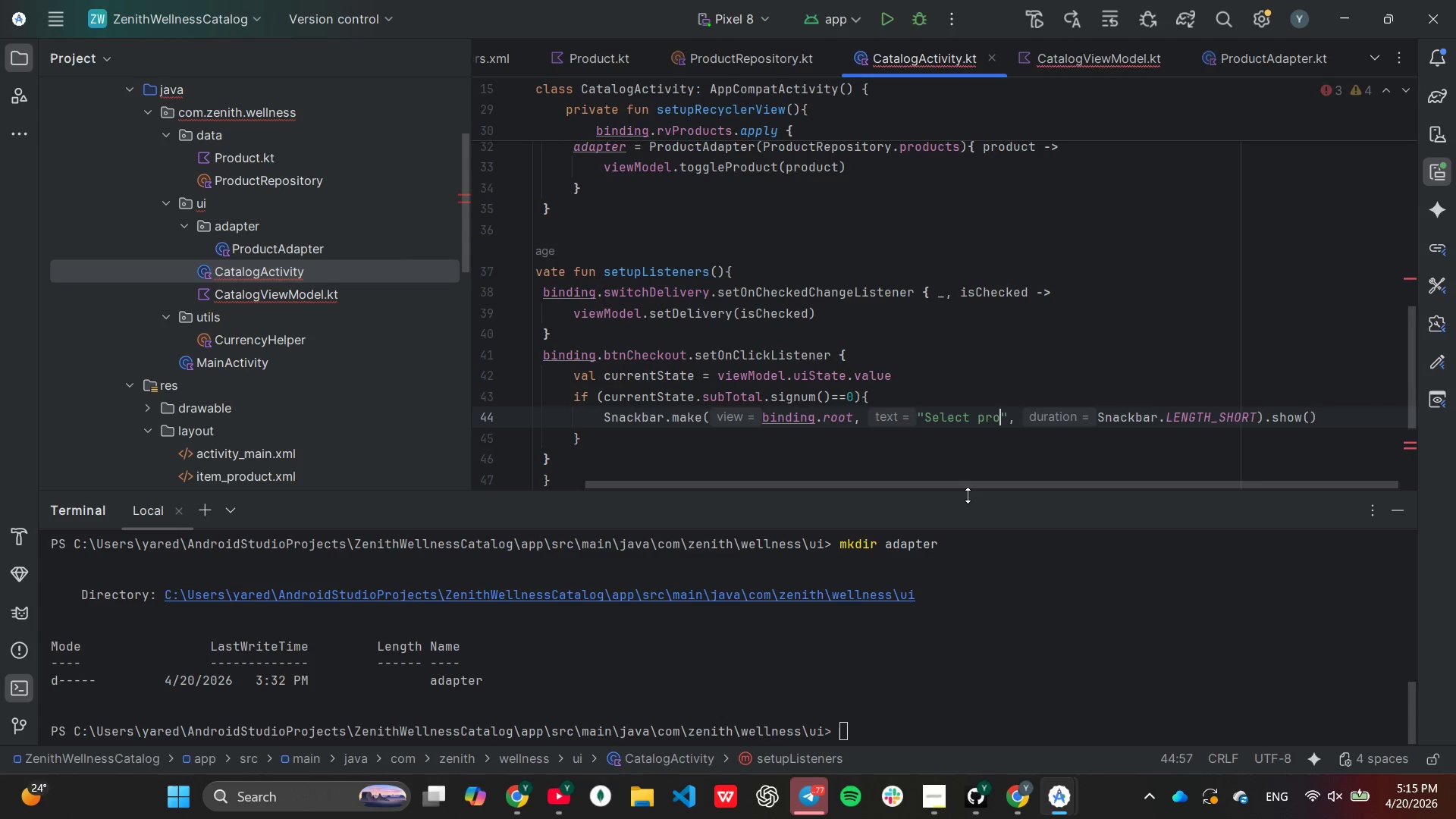 
key(Backspace)
key(Backspace)
key(Backspace)
key(Backspace)
key(Backspace)
key(Backspace)
key(Backspace)
key(Backspace)
key(Backspace)
key(Backspace)
key(Backspace)
type(Error )
key(Backspace)
type(: Cannot checkout )
key(Tab)
 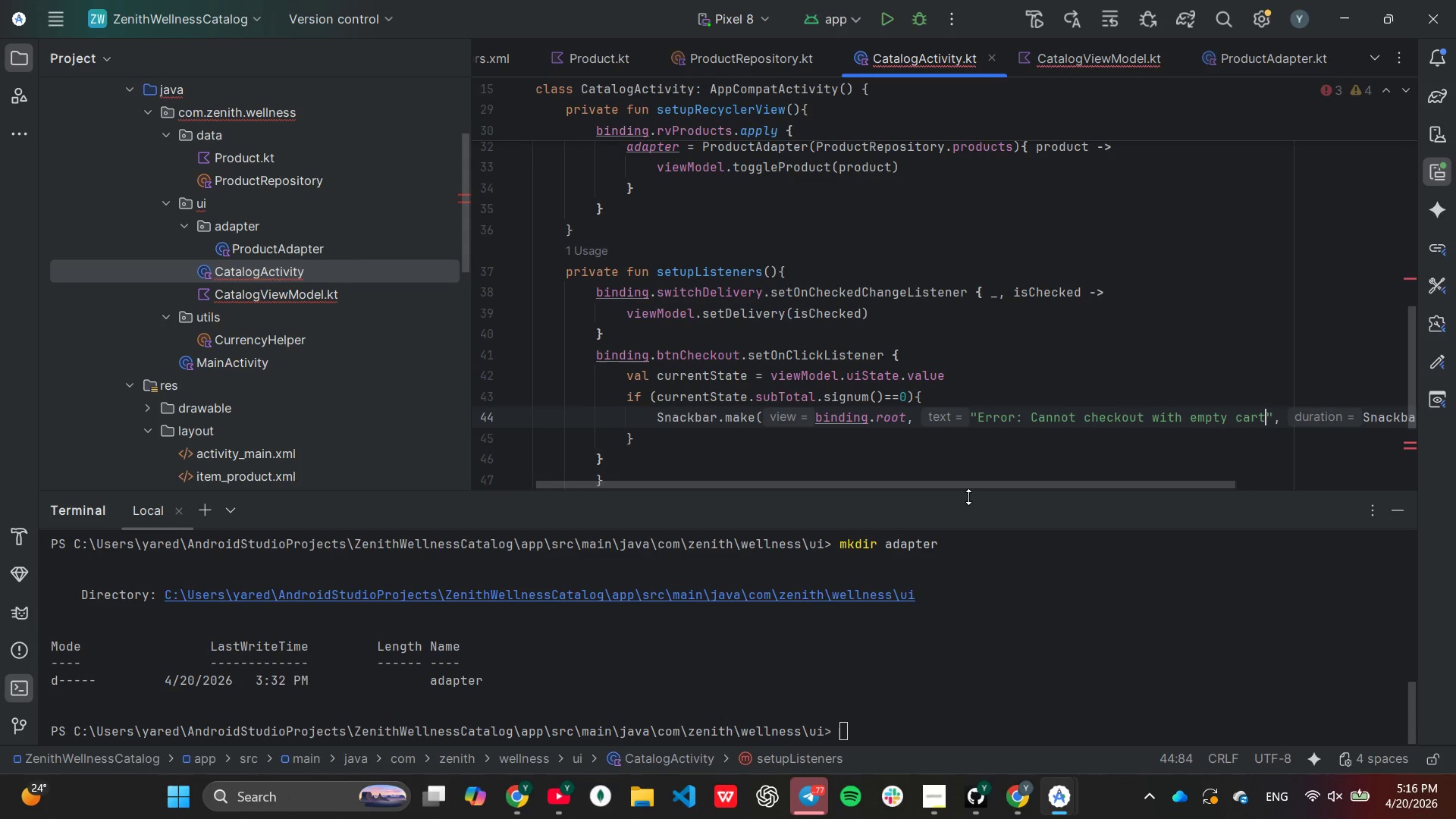 
left_click_drag(start_coordinate=[962, 486], to_coordinate=[1117, 512])
 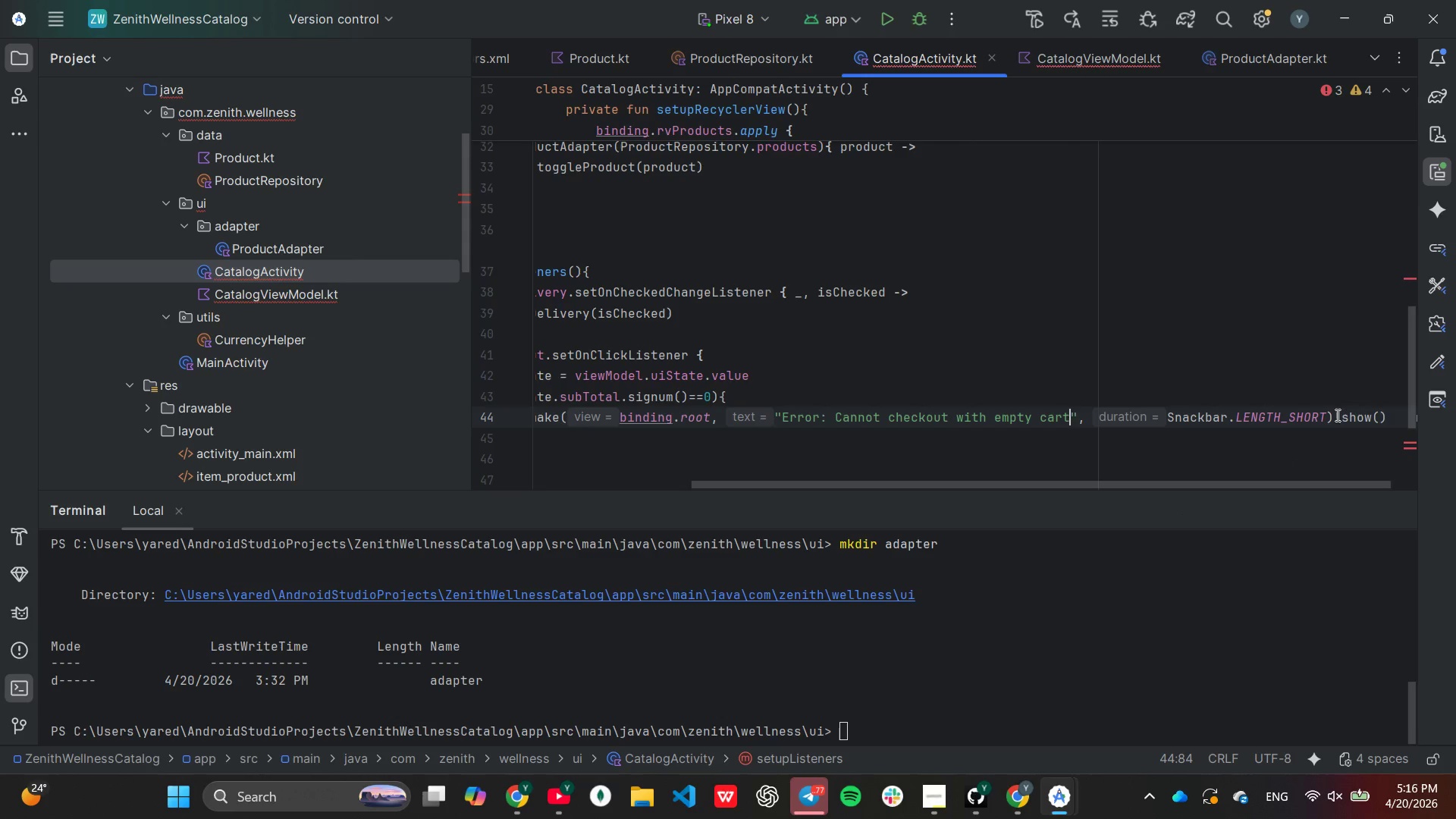 
left_click([1336, 414])
 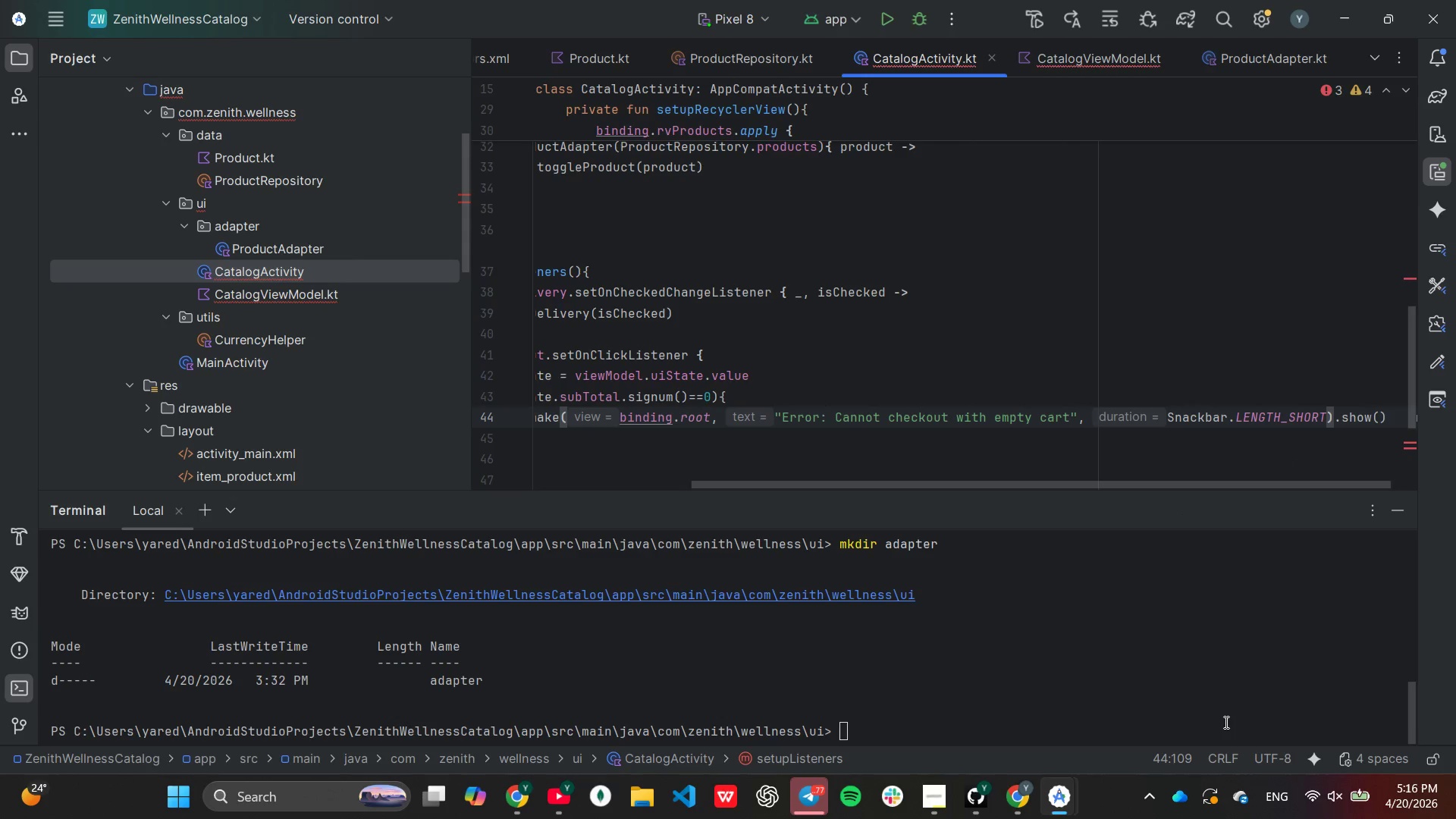 
key(Enter)
 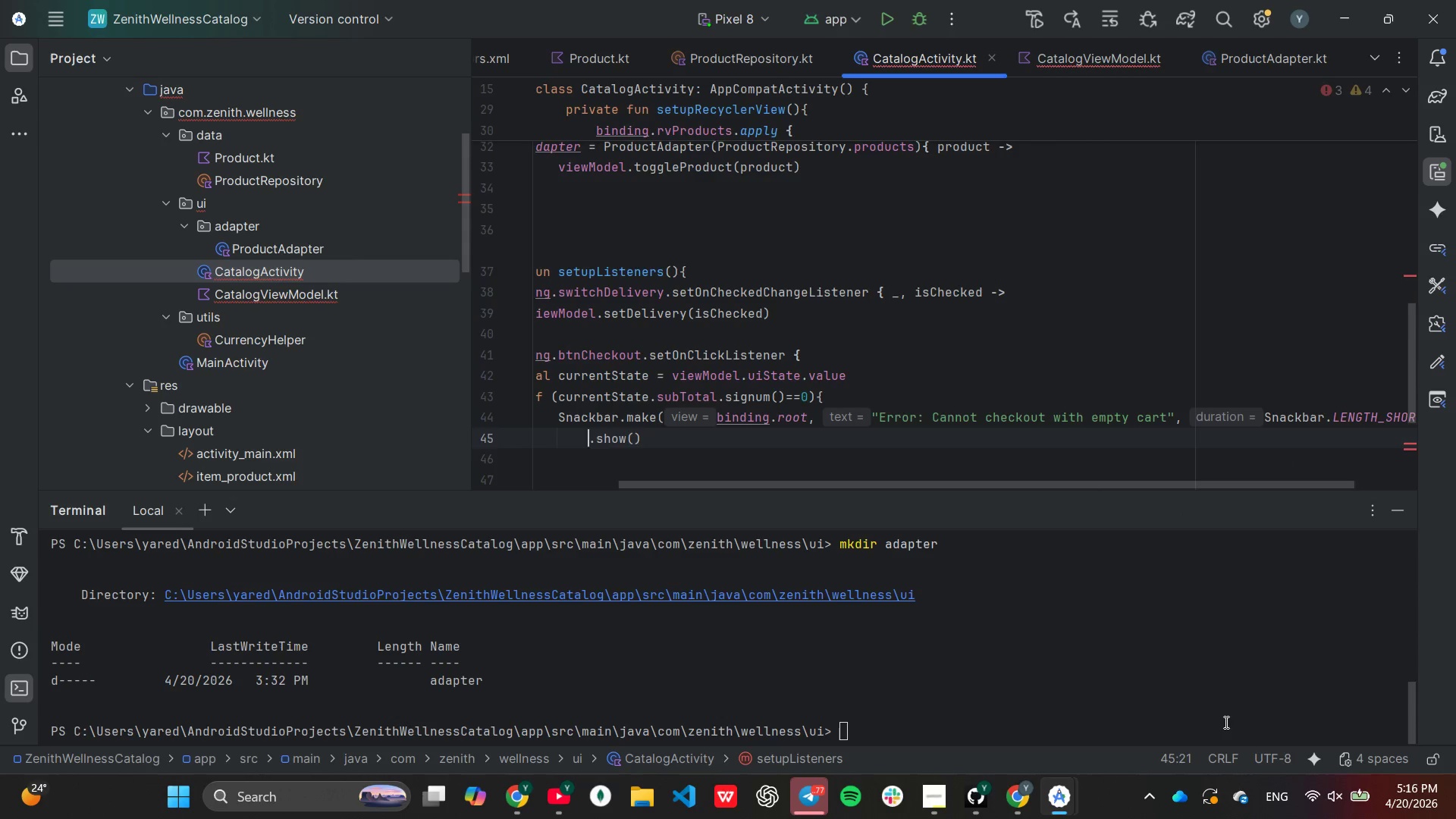 
key(Enter)
 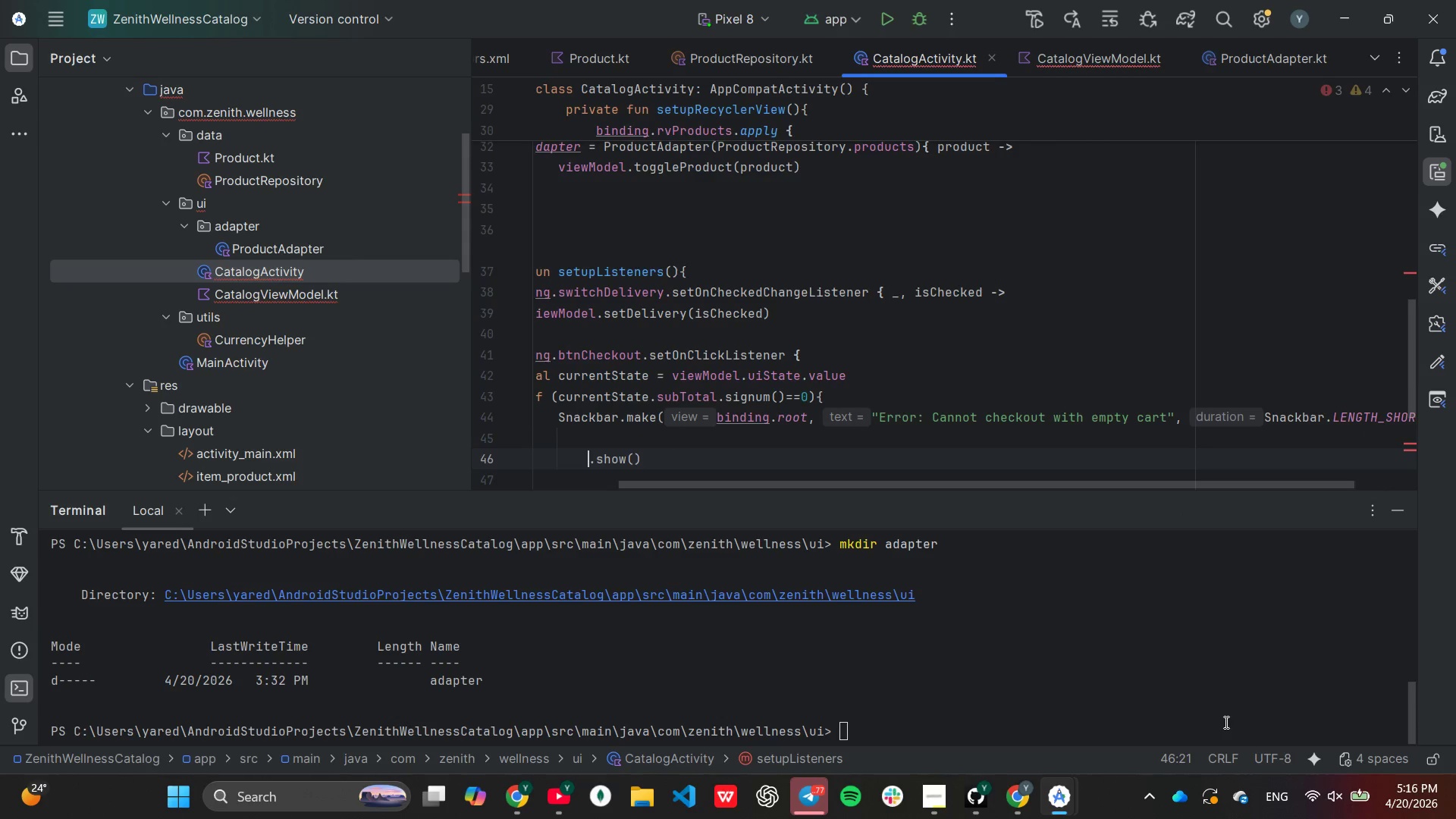 
key(ArrowUp)
 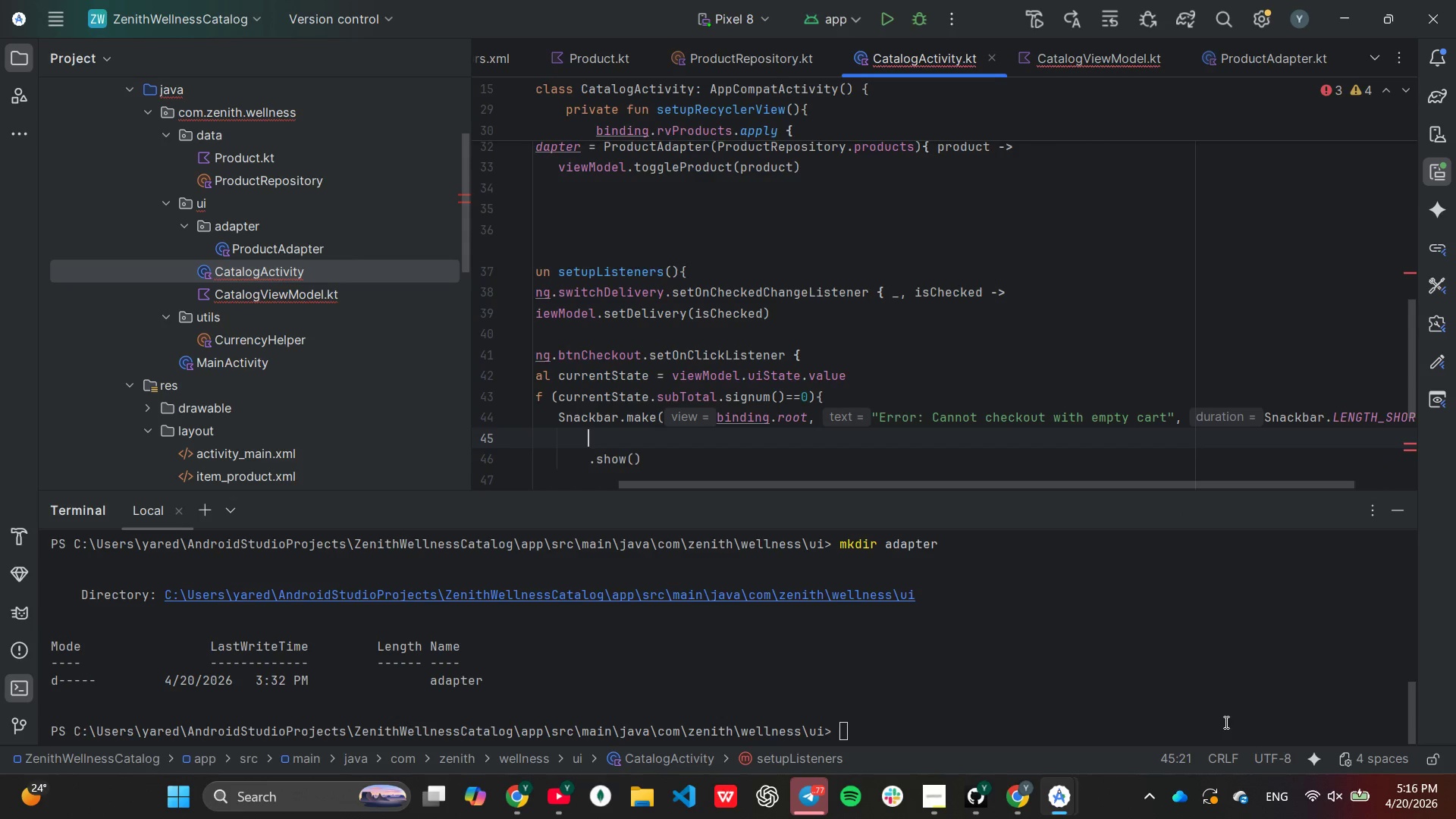 
type(.setB)
 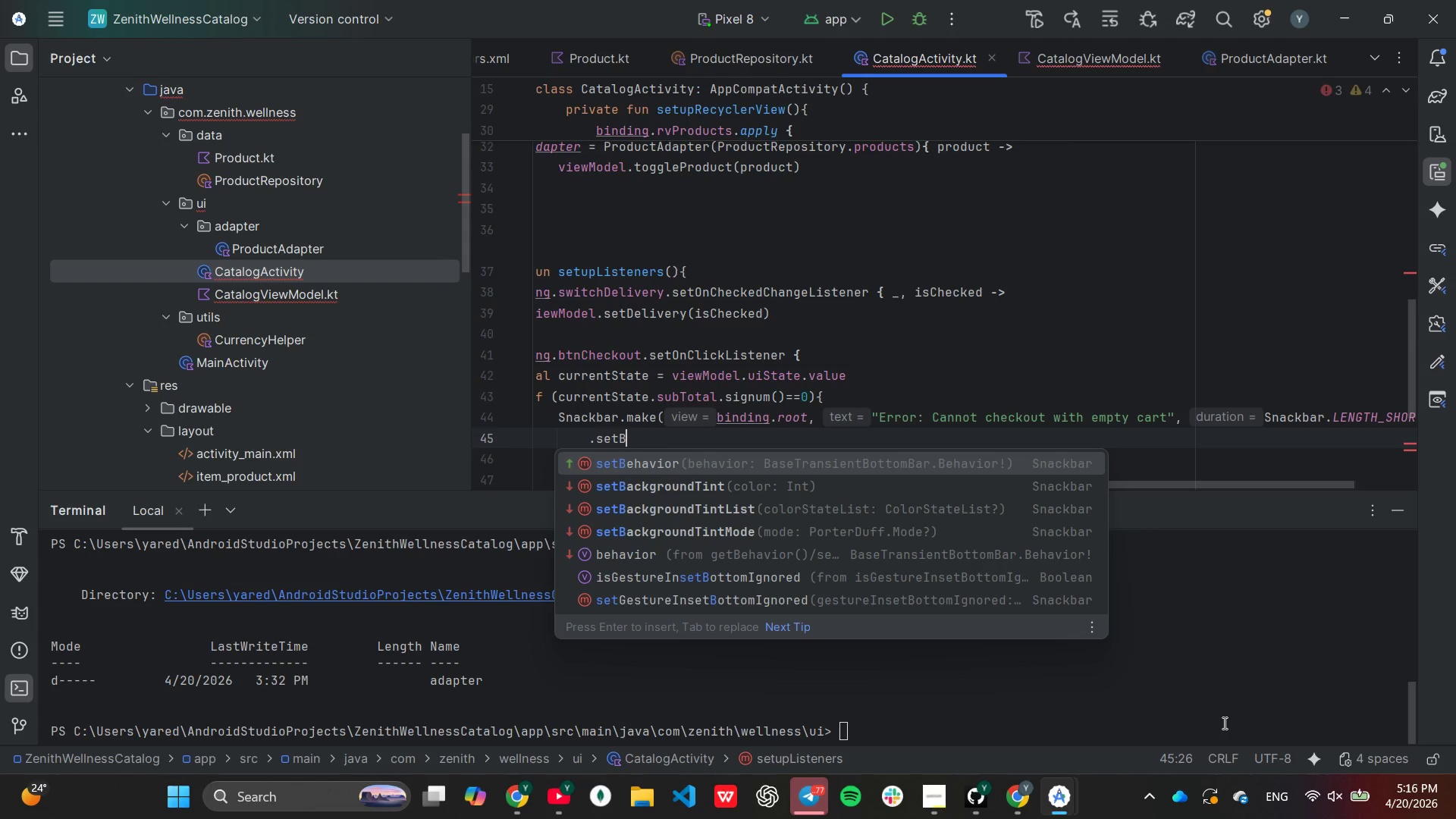 
type(ackgroundColor)
 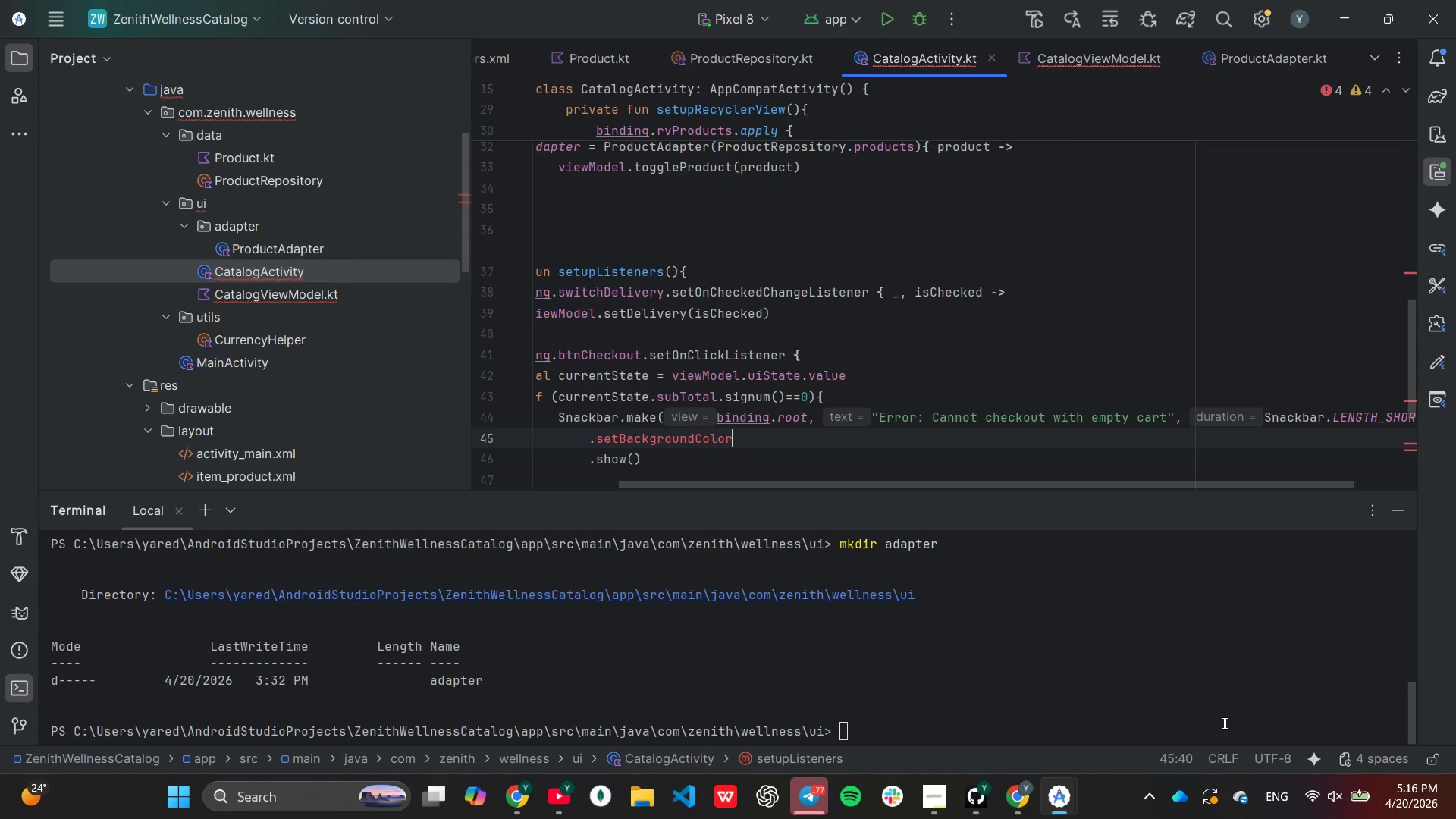 
wait(6.33)
 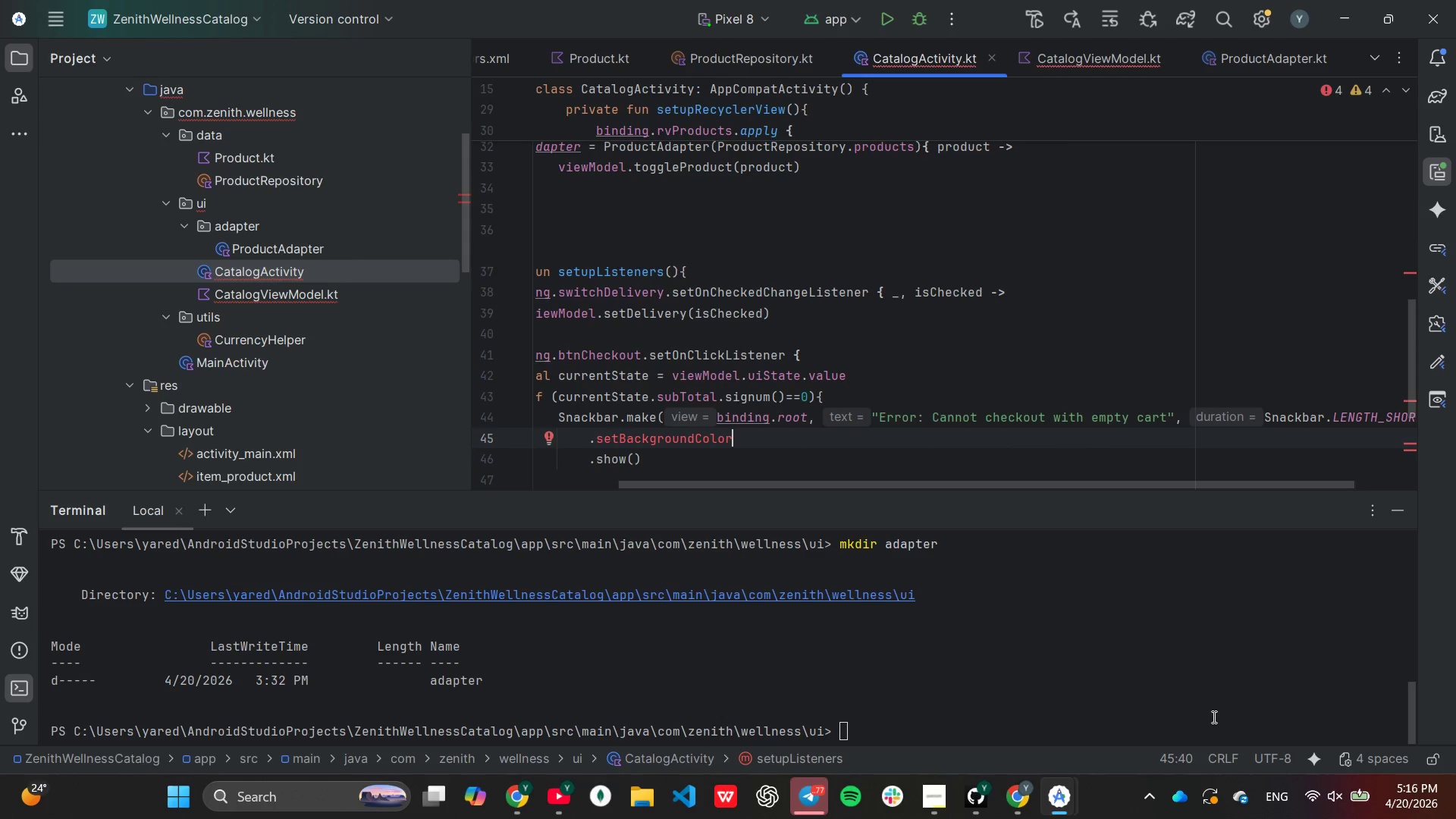 
key(Shift+9)
 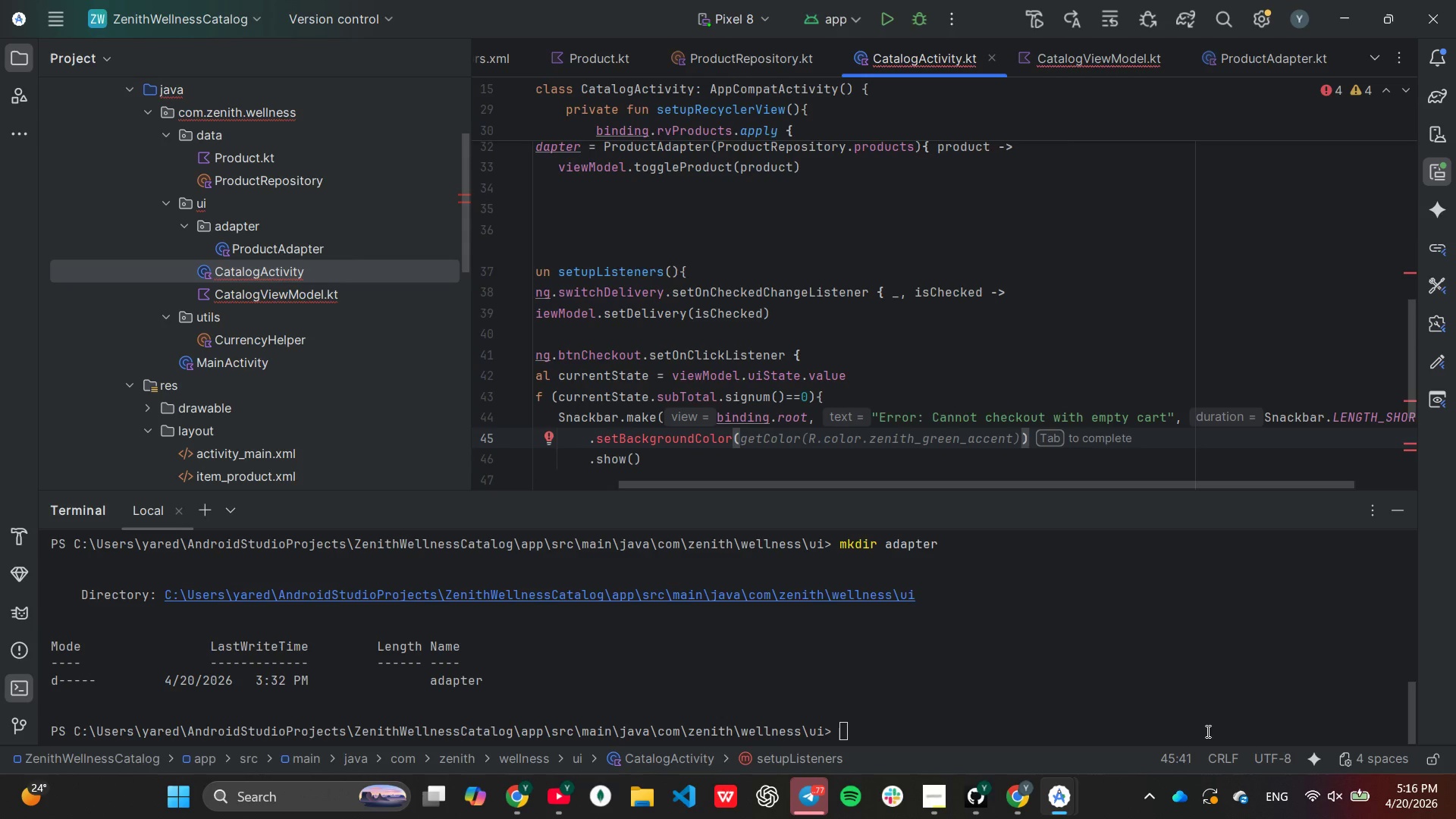 
key(Tab)
 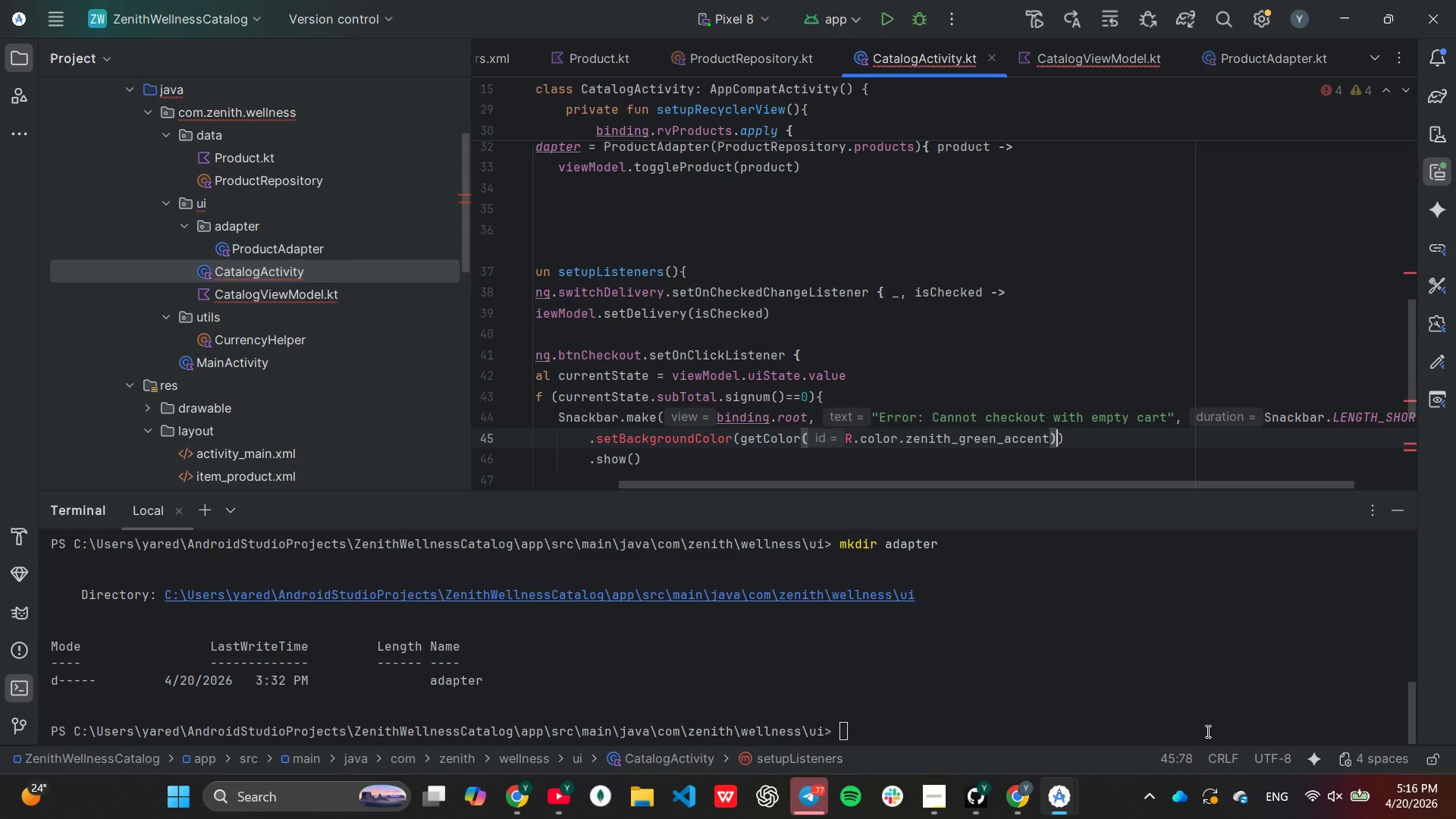 
mouse_move([1166, 761])
 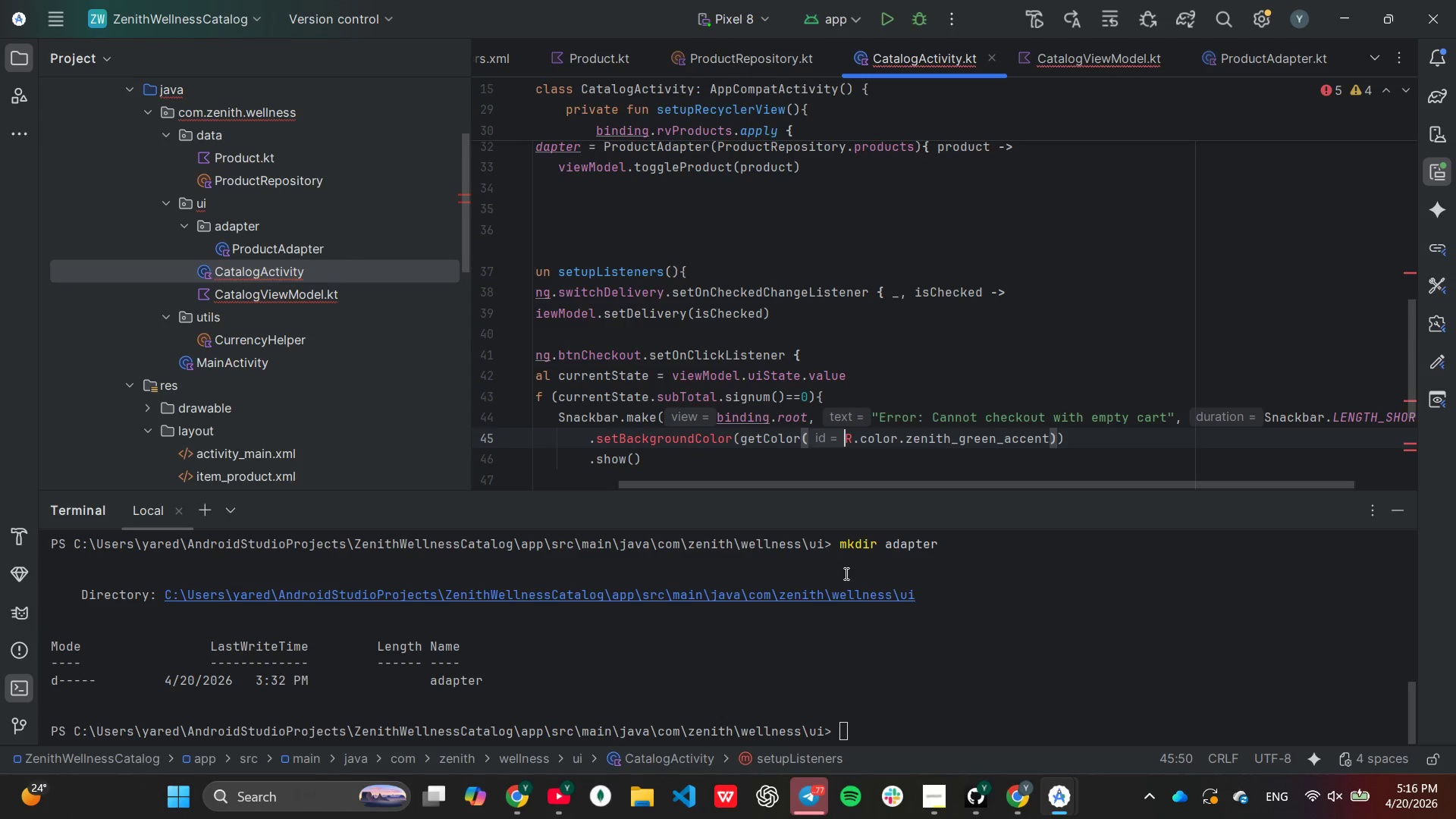 
type(androi)
 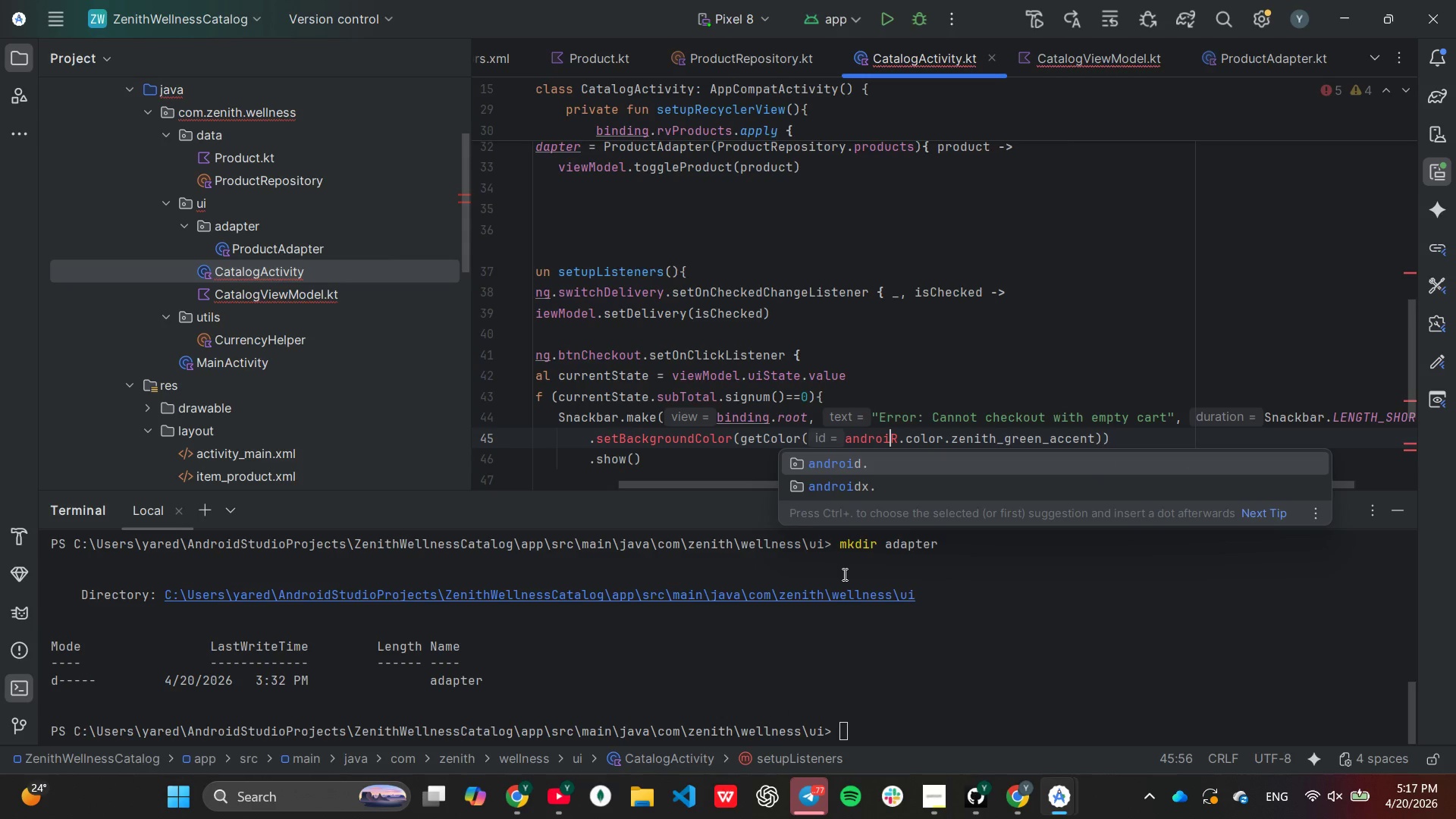 
key(Enter)
 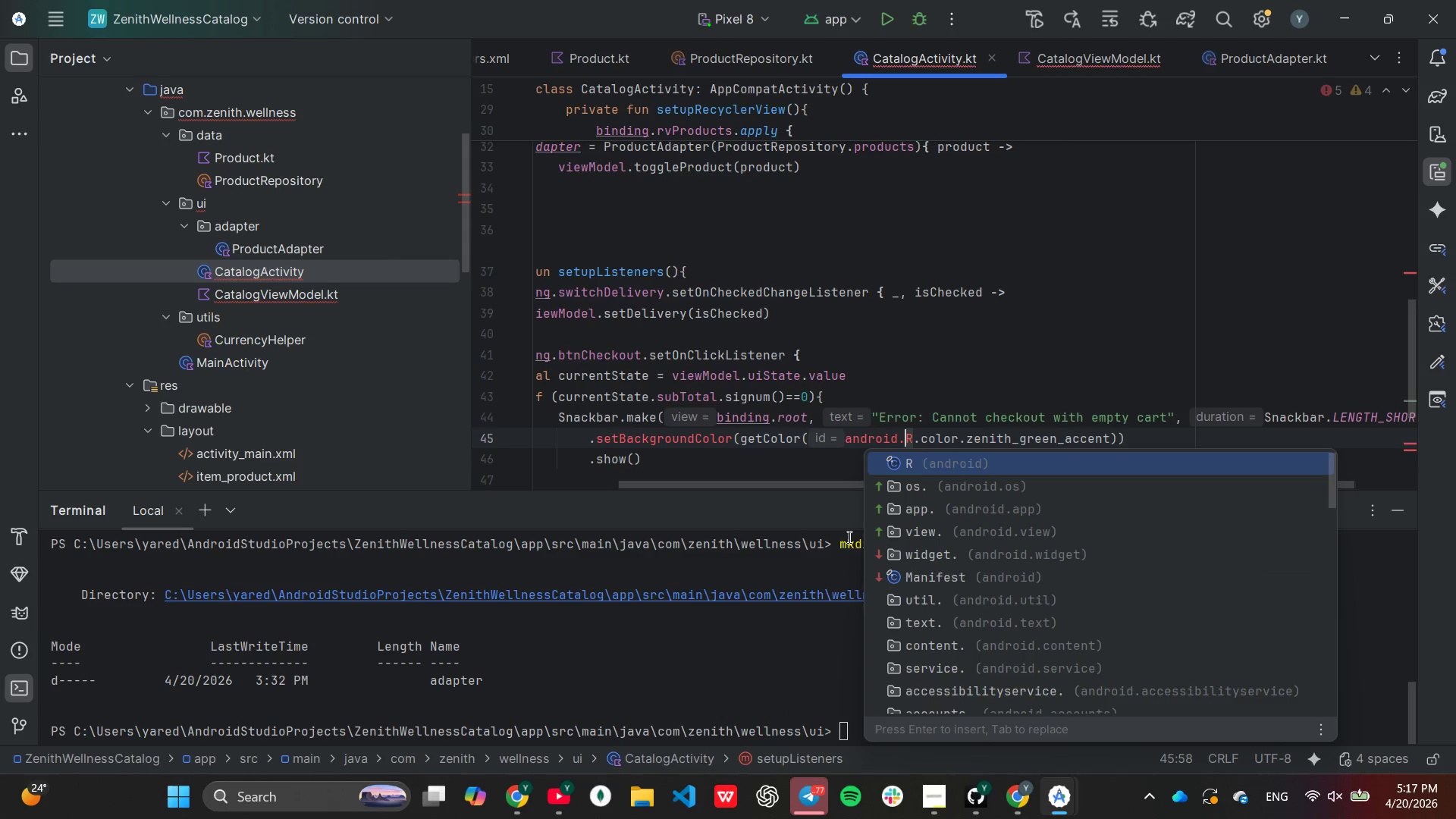 
wait(8.56)
 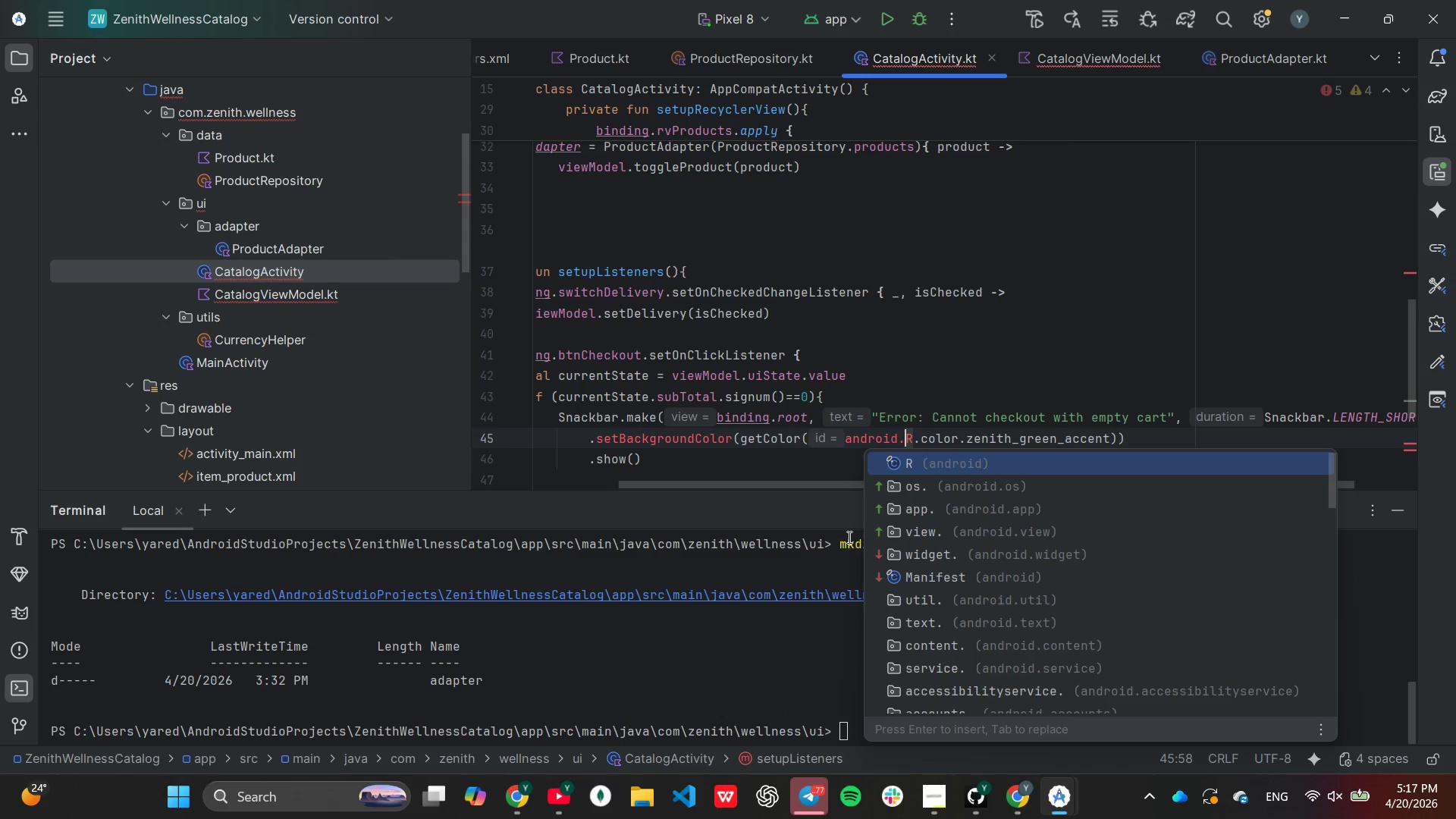 
left_click([1112, 440])
 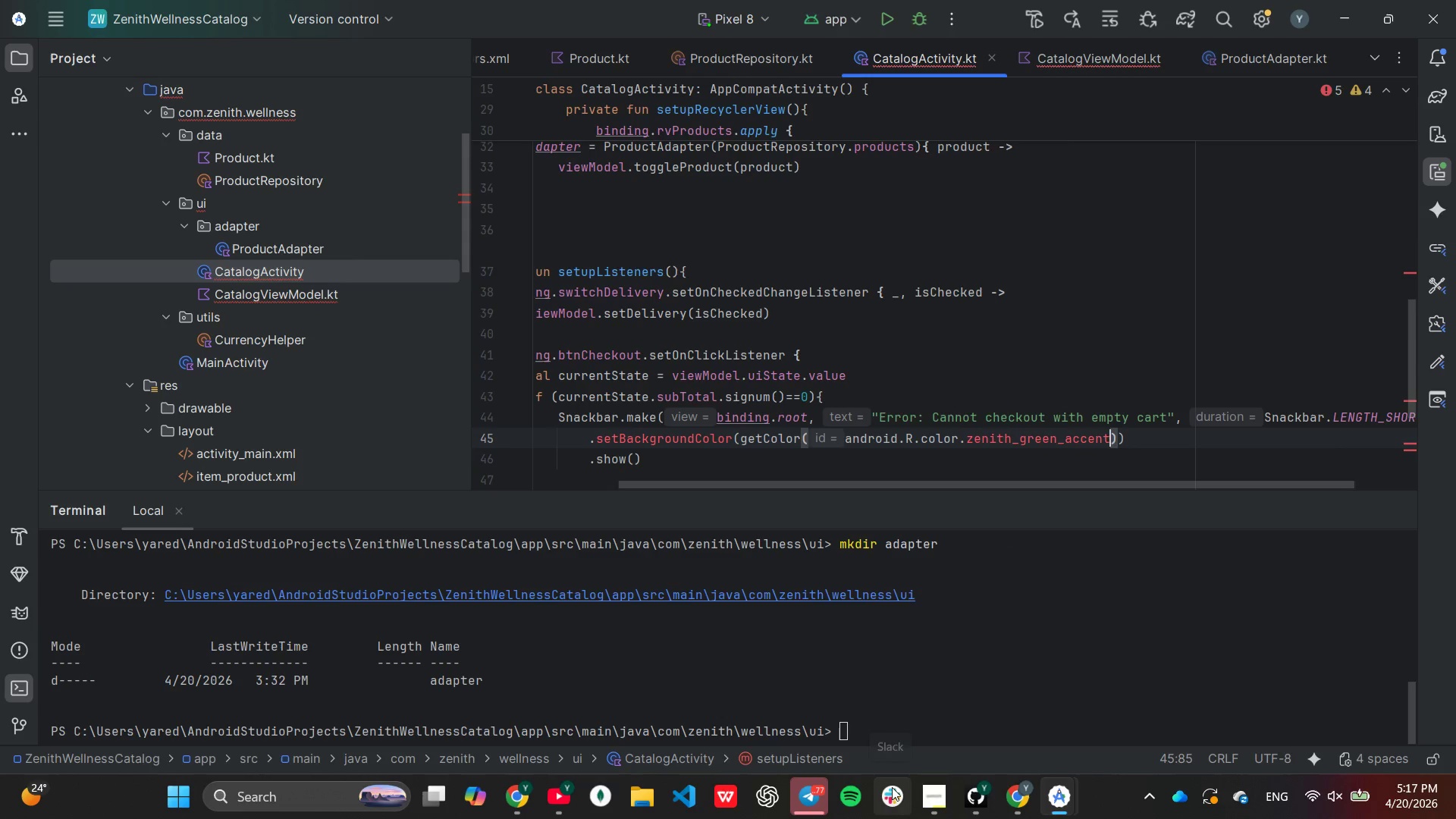 
hold_key(key=Backspace, duration=0.88)
 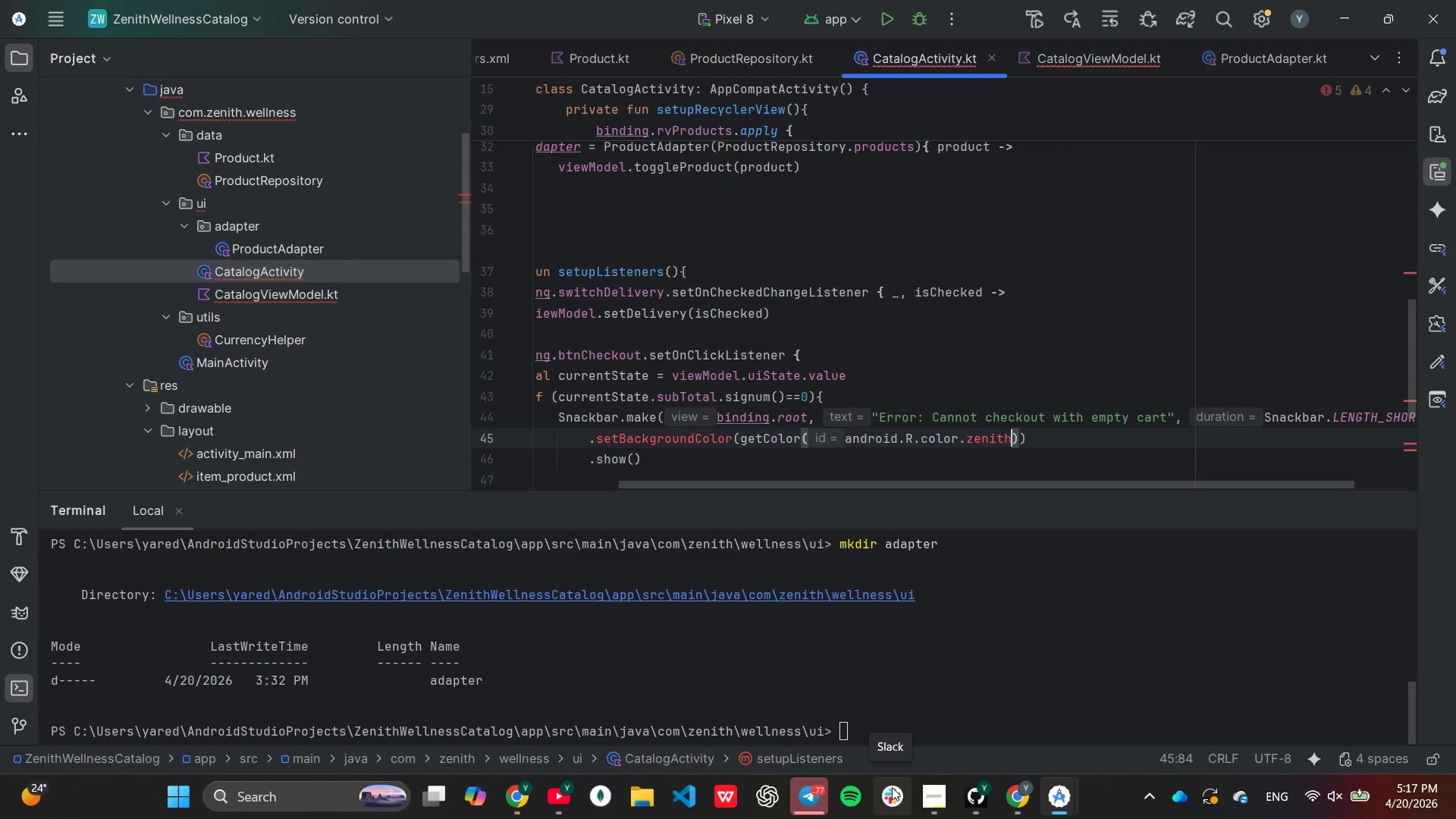 
key(Backspace)
key(Backspace)
key(Backspace)
key(Backspace)
key(Backspace)
key(Backspace)
key(Backspace)
type(holo)
 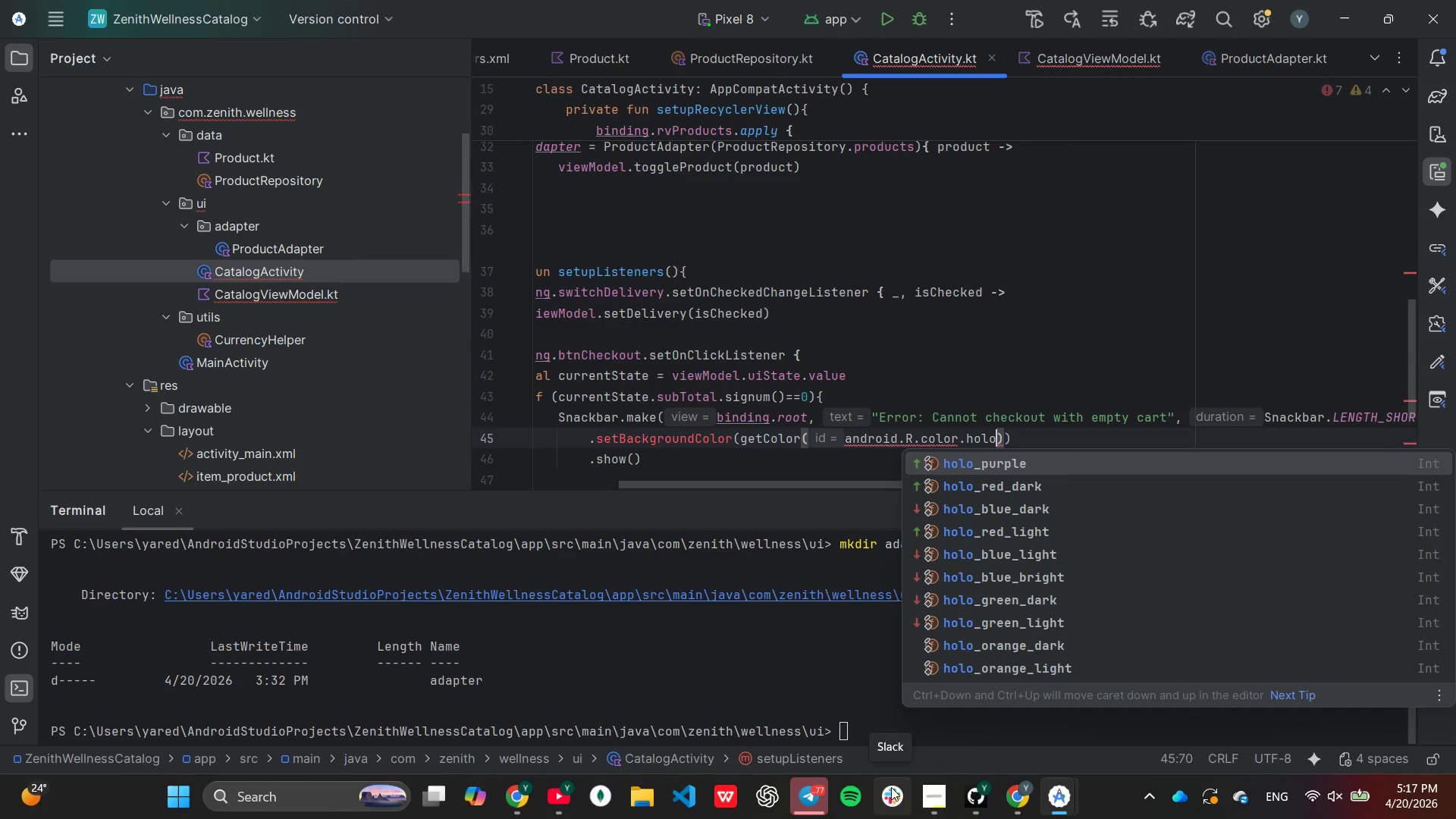 
key(ArrowDown)
 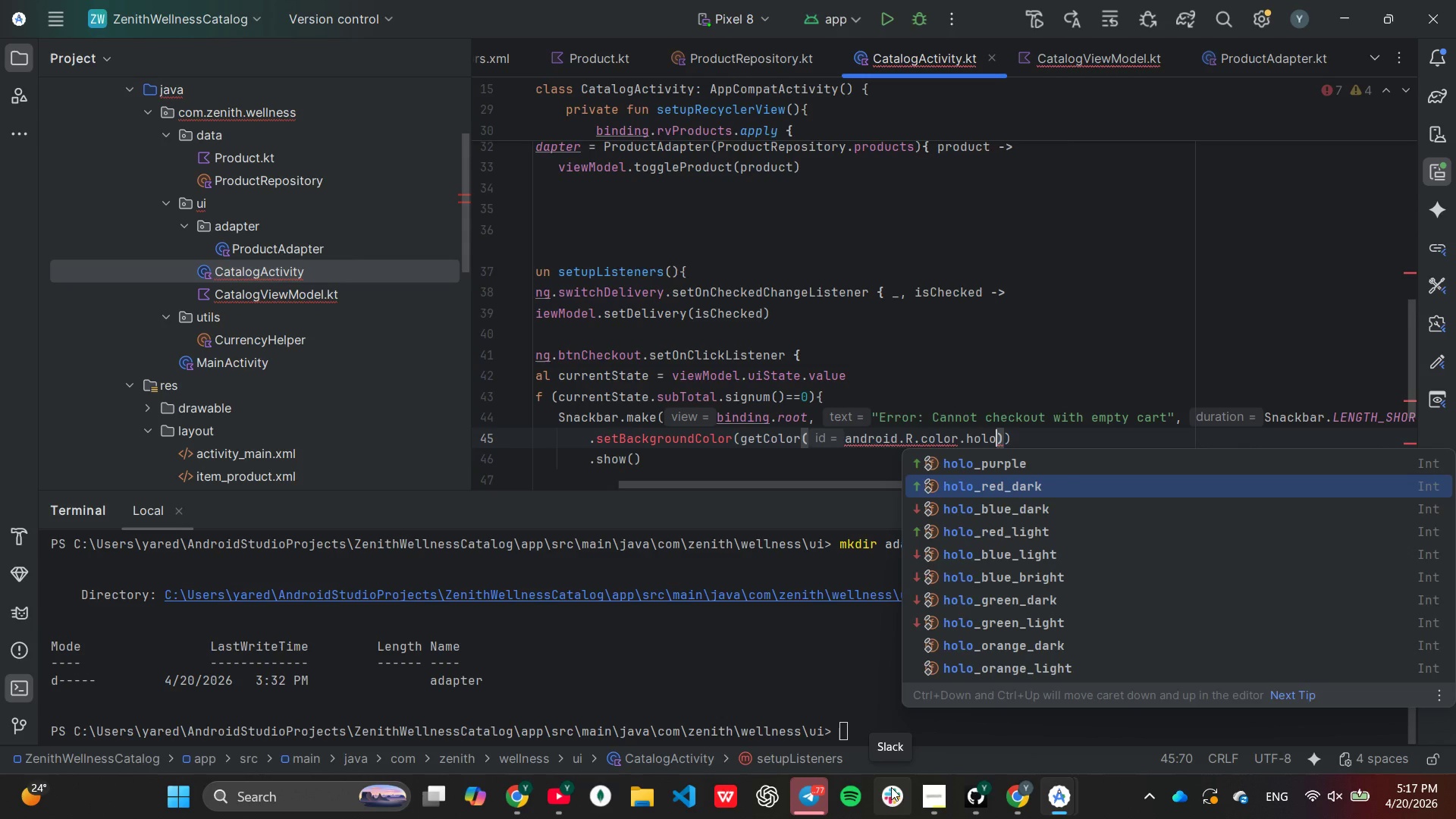 
type()er)
key(Backspace)
key(Backspace)
key(Backspace)
type(_red)
 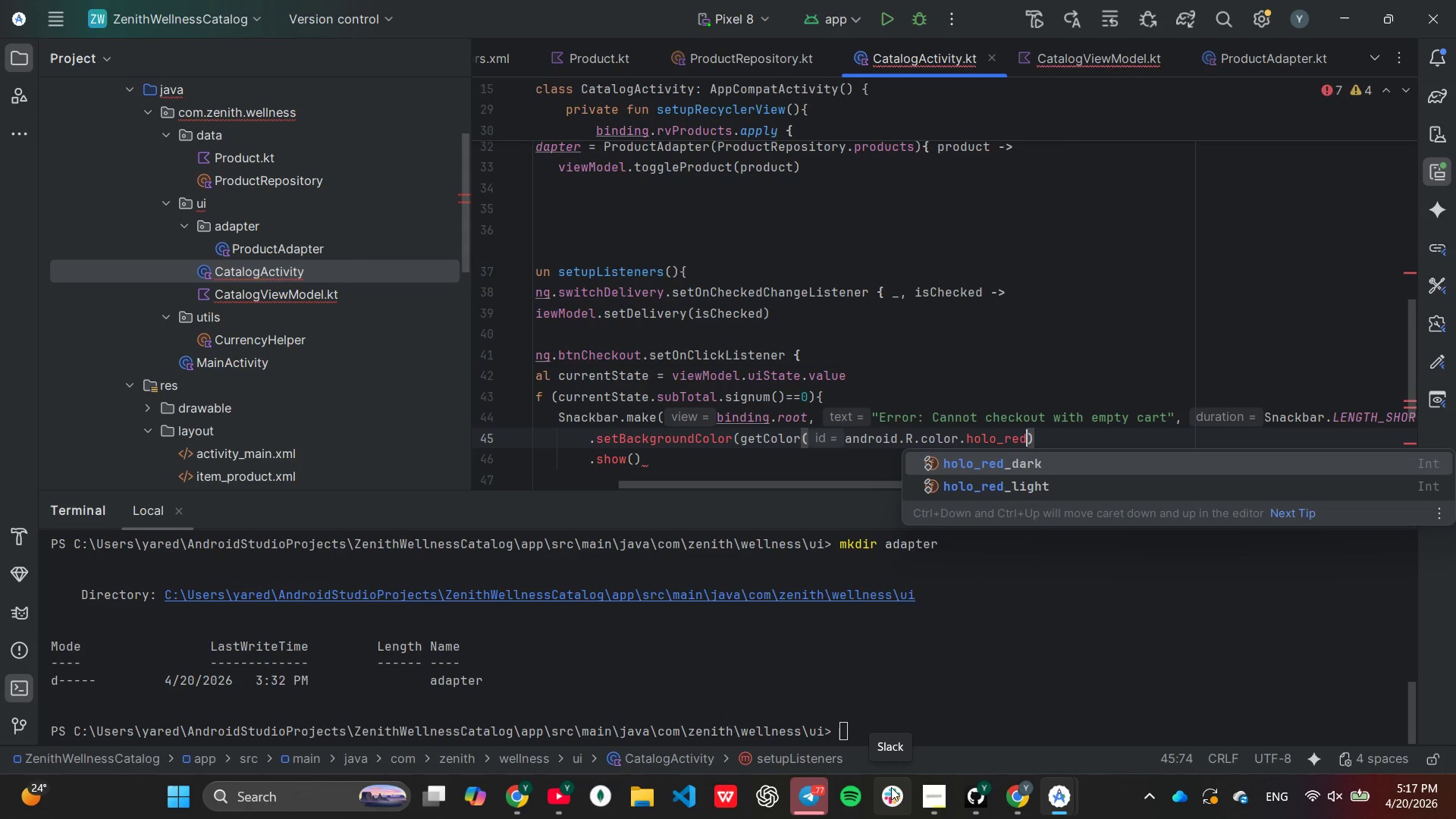 
key(ArrowDown)
 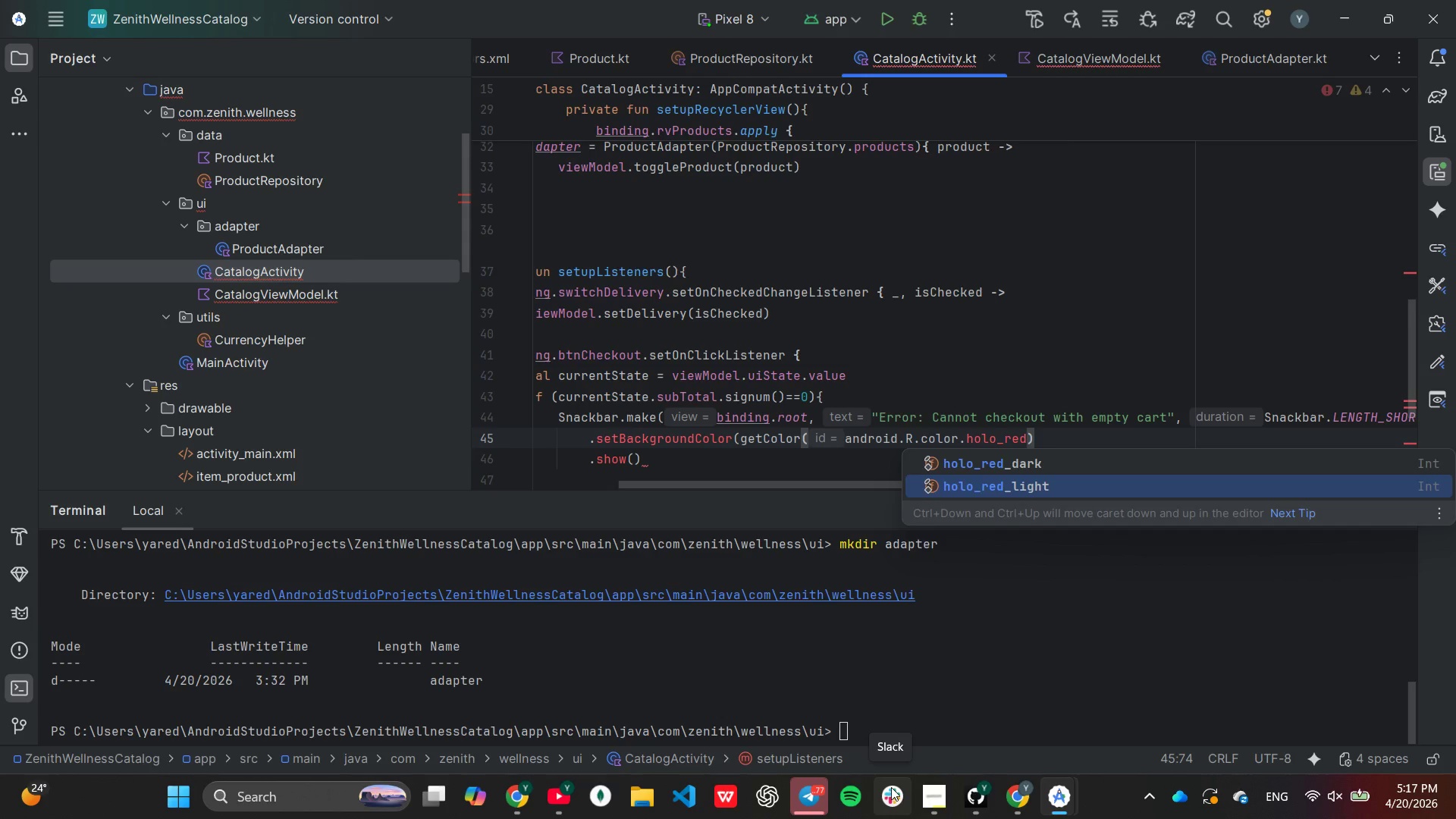 
key(Enter)
 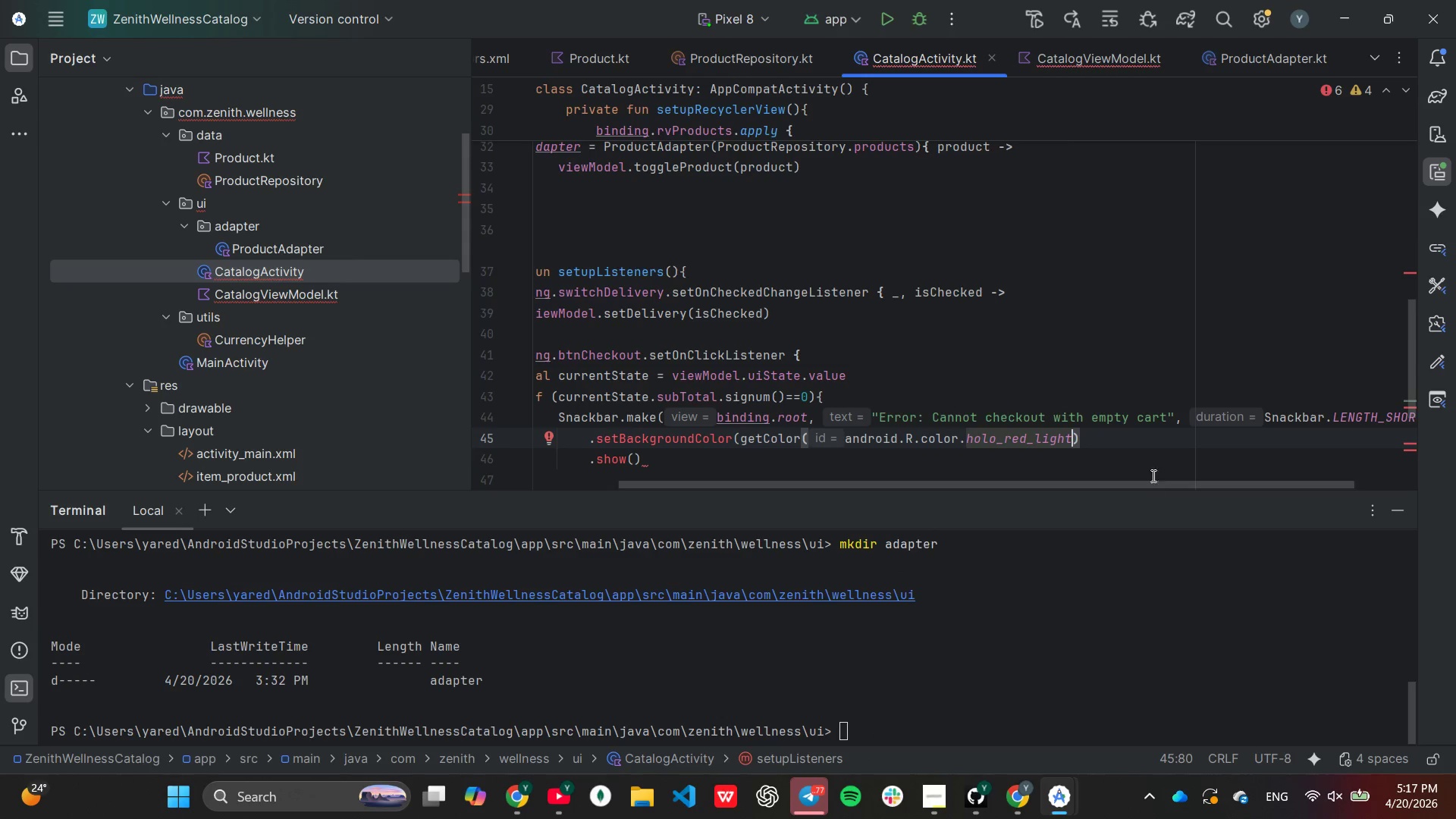 
left_click([1131, 428])
 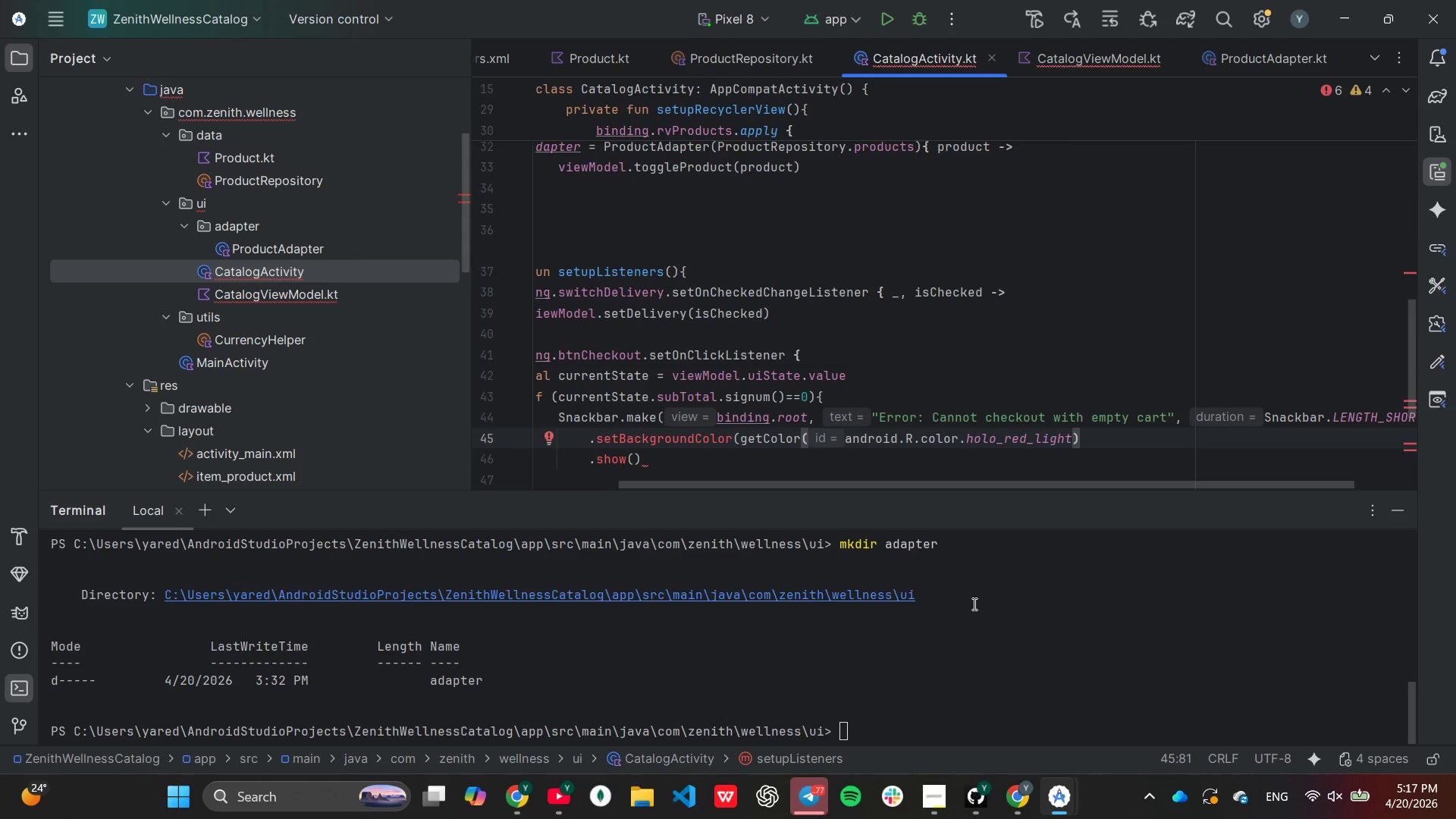 
key(Shift+0)
 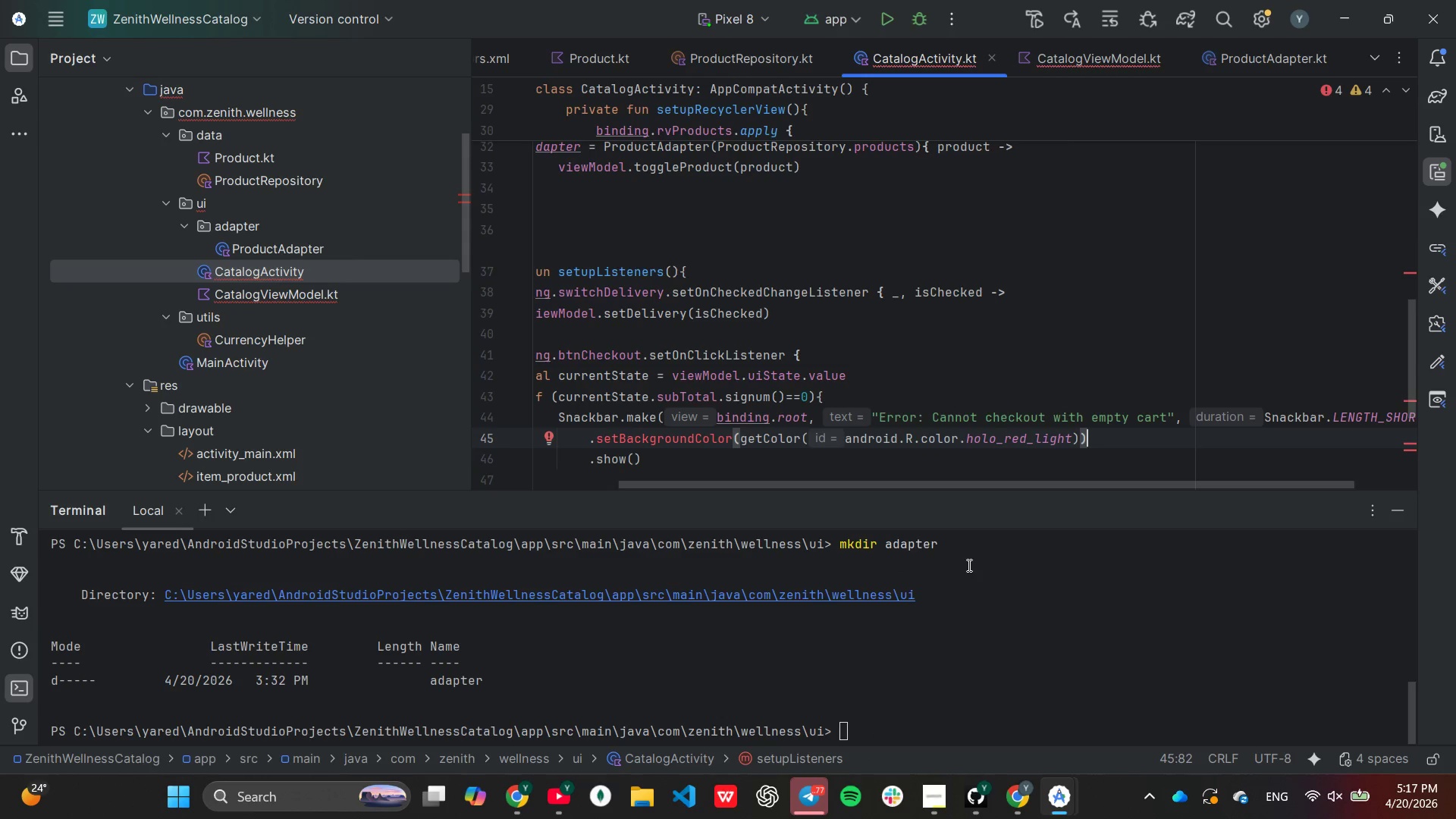 
scroll: coordinate [940, 447], scroll_direction: down, amount: 1.0
 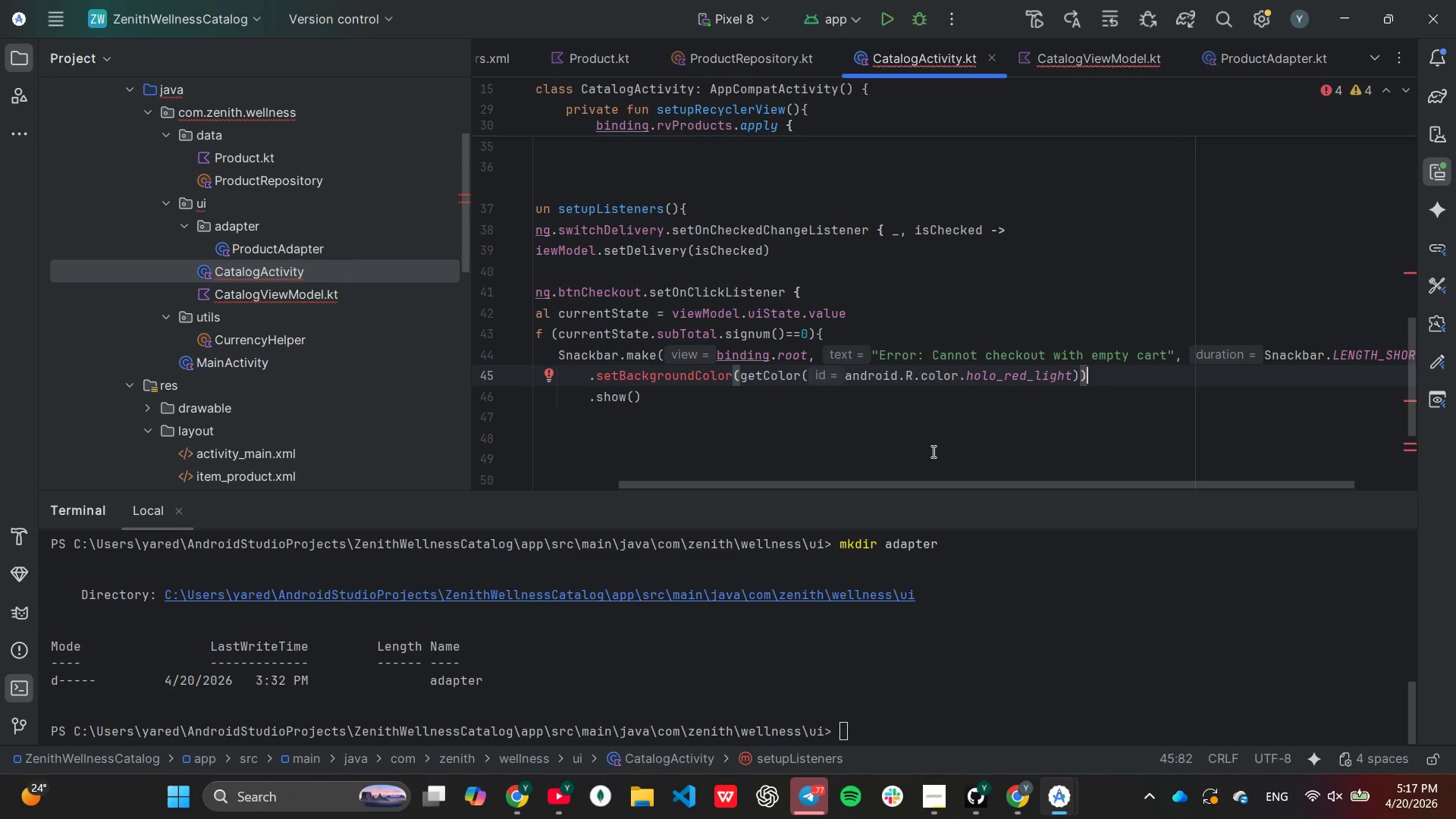 
wait(18.05)
 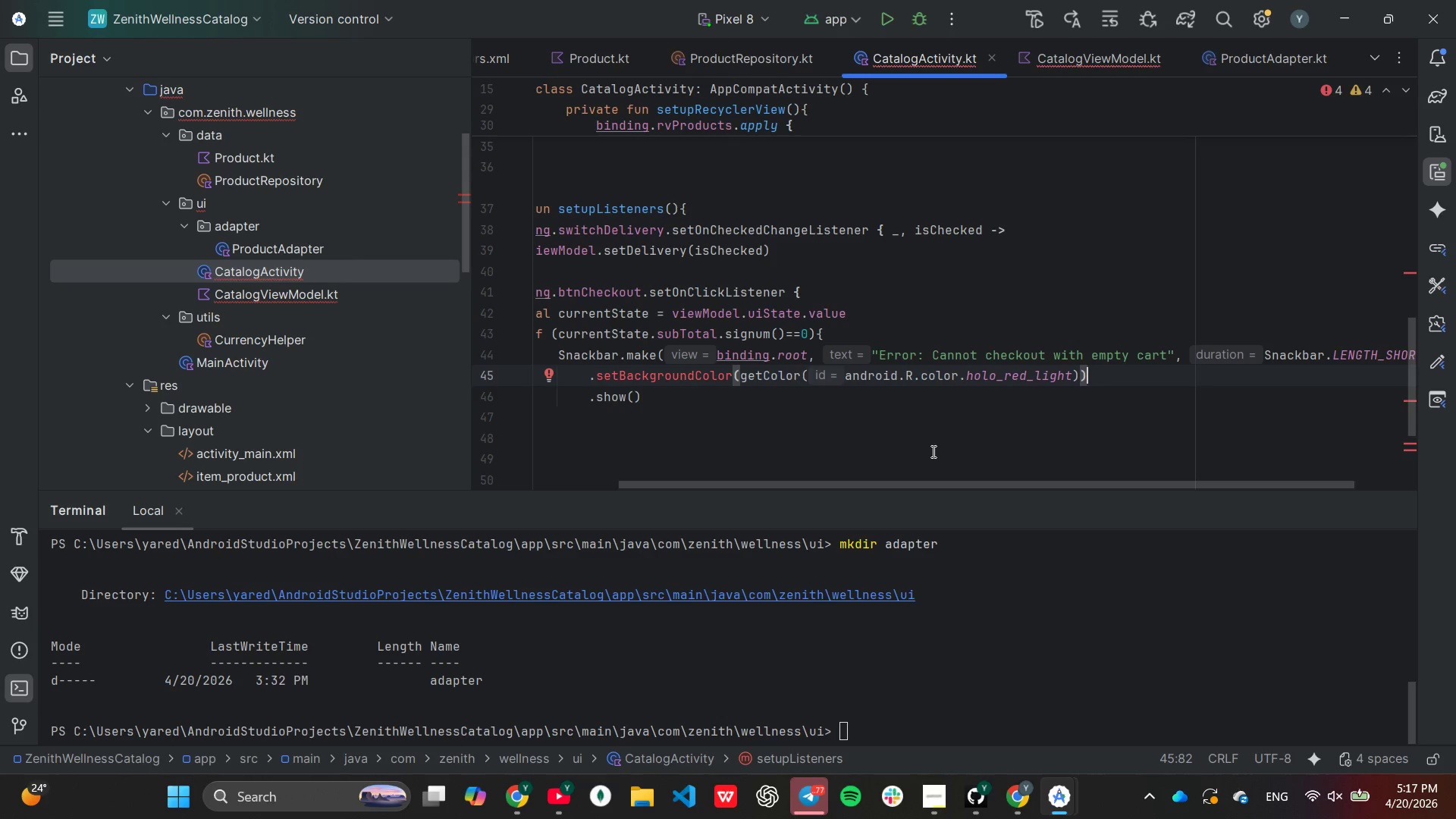 
left_click_drag(start_coordinate=[715, 480], to_coordinate=[582, 490])
 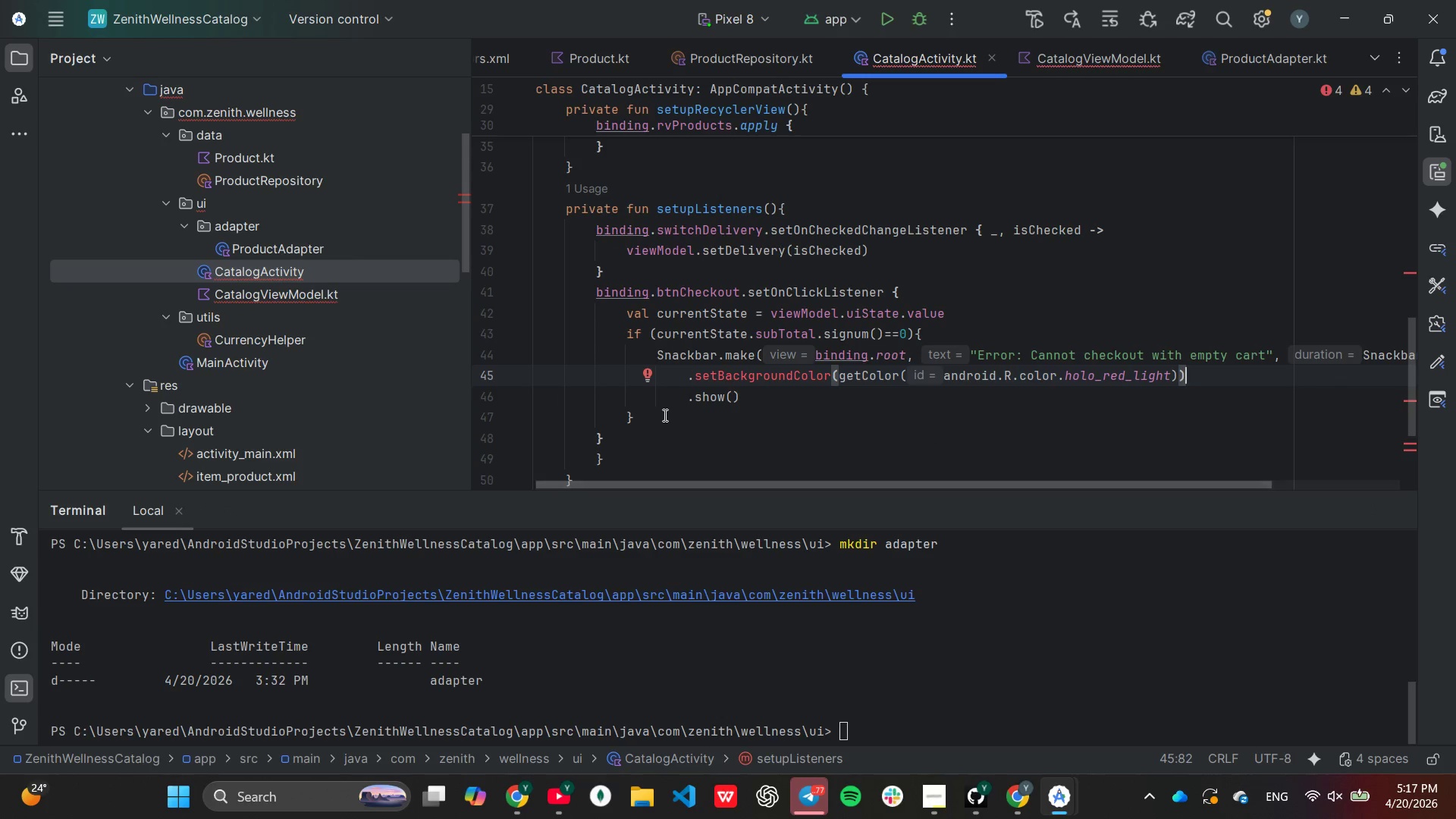 
left_click([664, 415])
 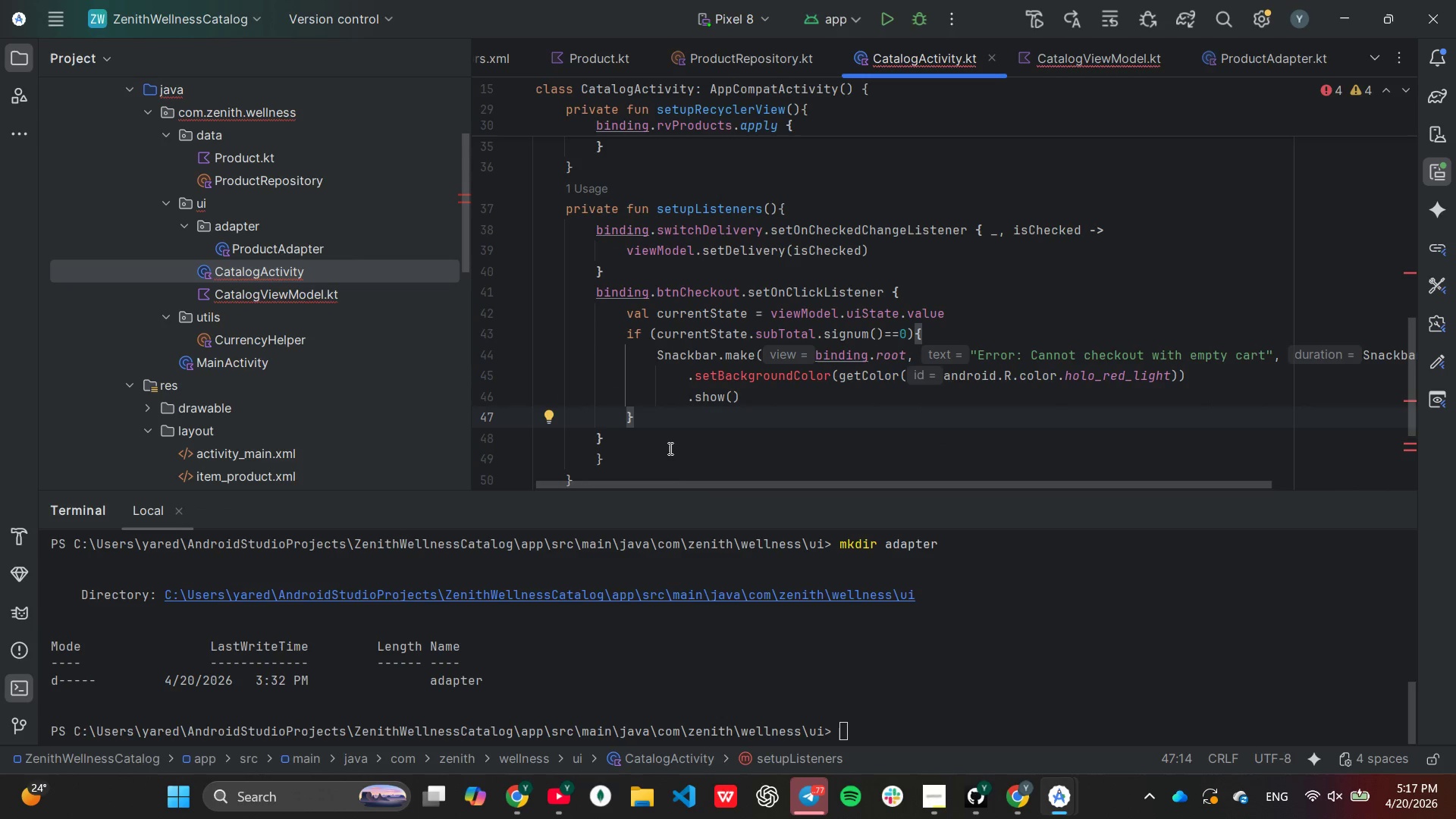 
type( ele{)
 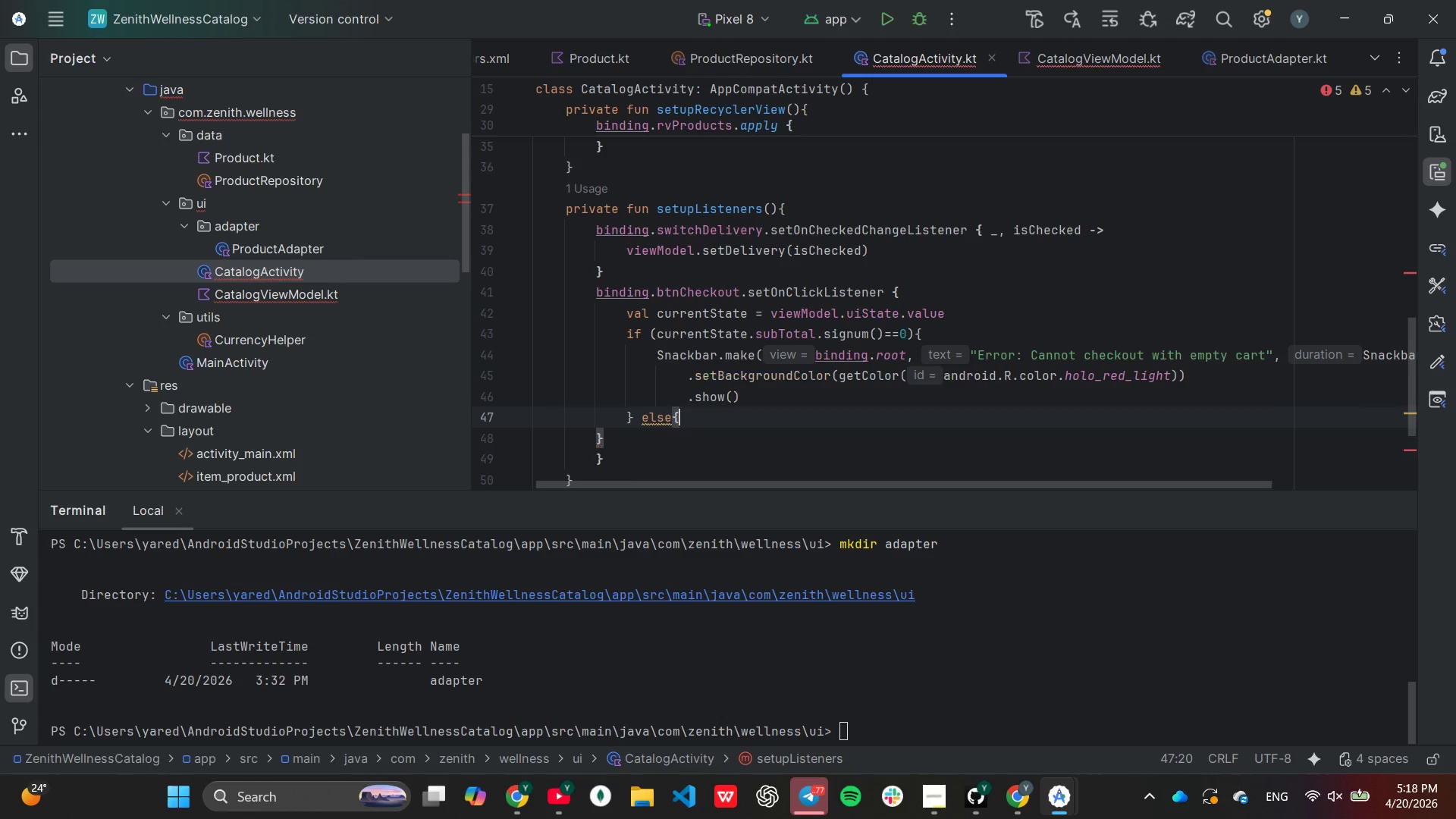 
hold_key(key=S, duration=0.31)
 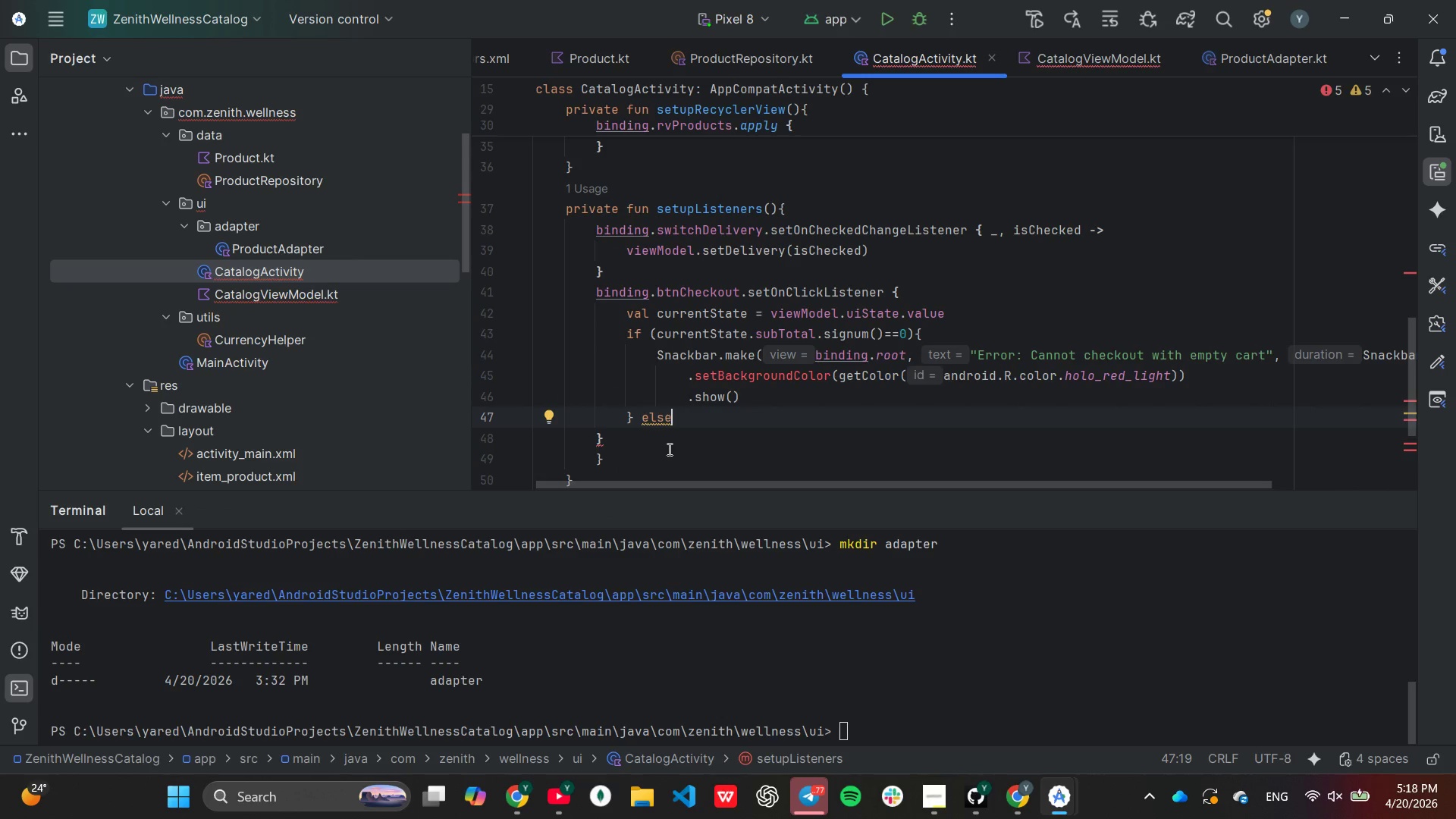 
key(Enter)
 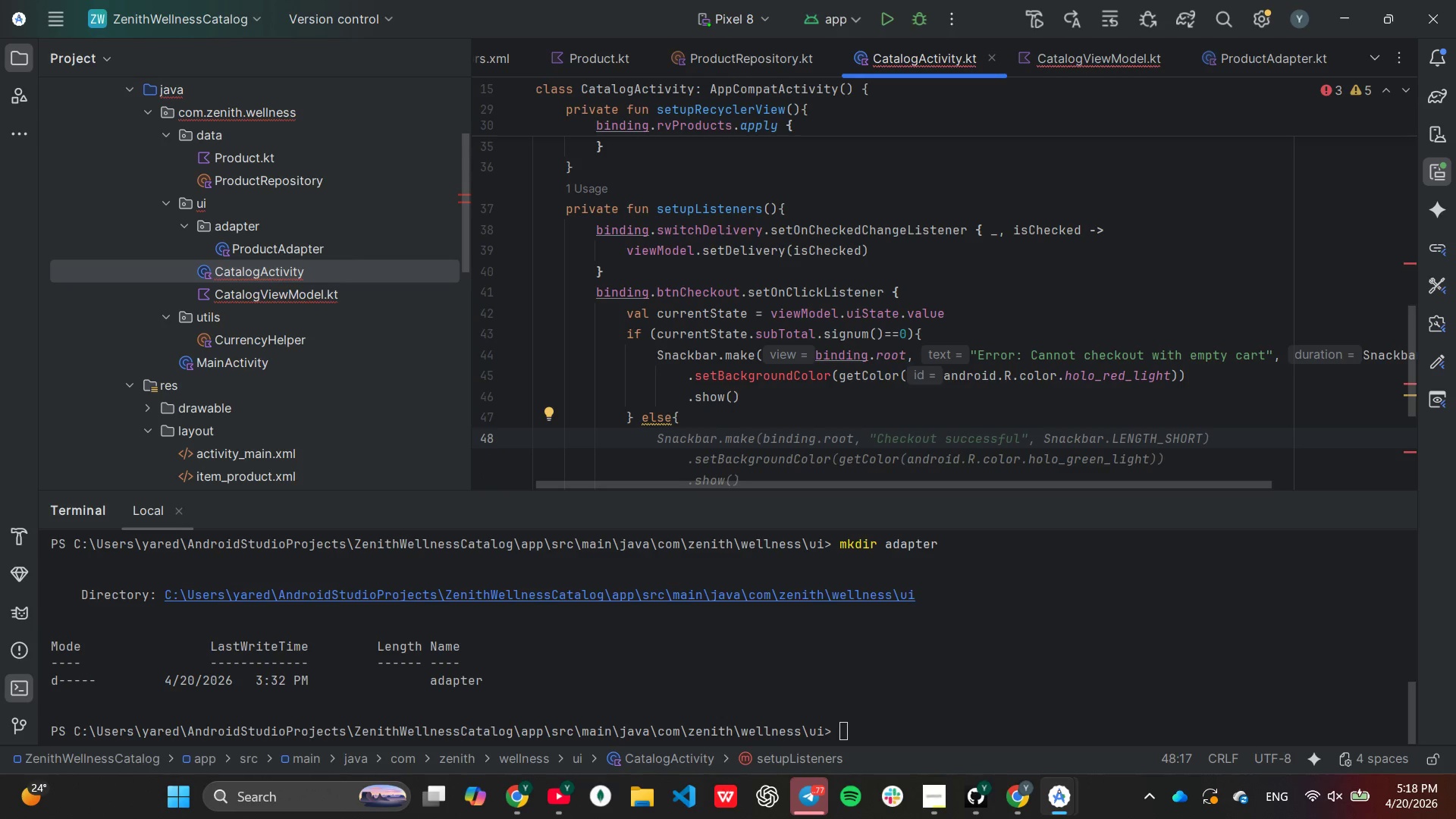 
wait(7.14)
 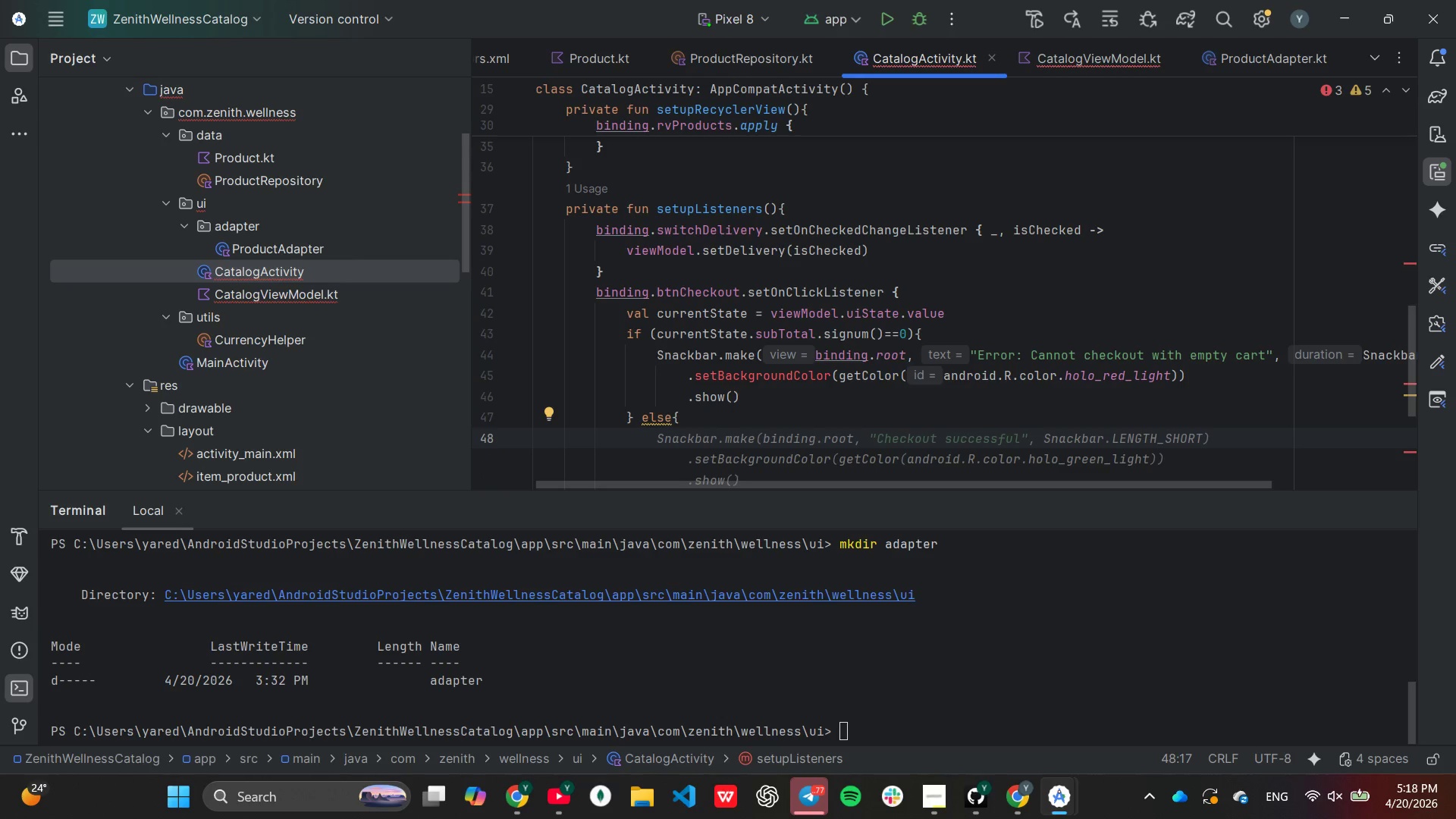 
key(Tab)
 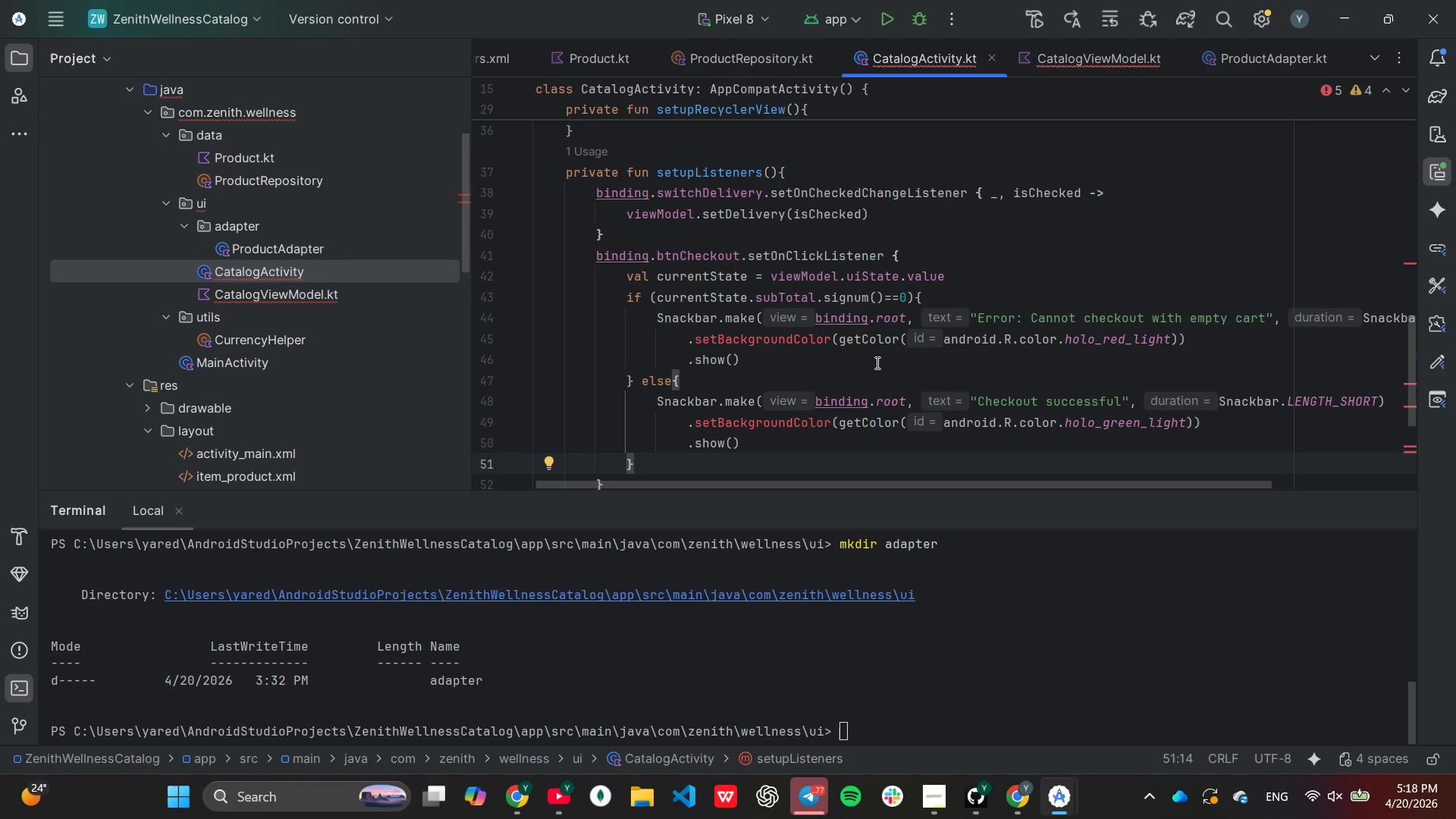 
wait(7.56)
 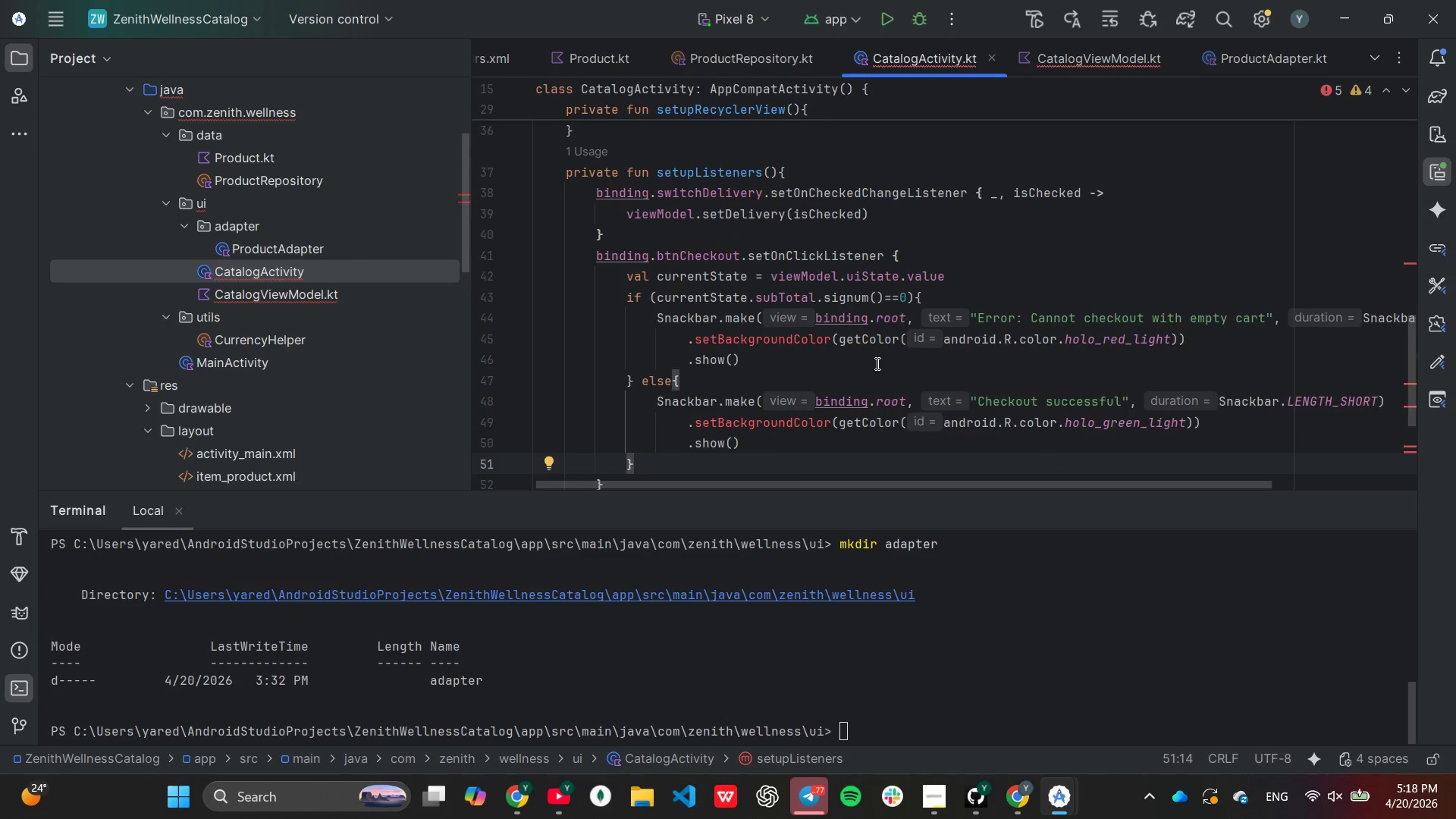 
left_click([1122, 401])
 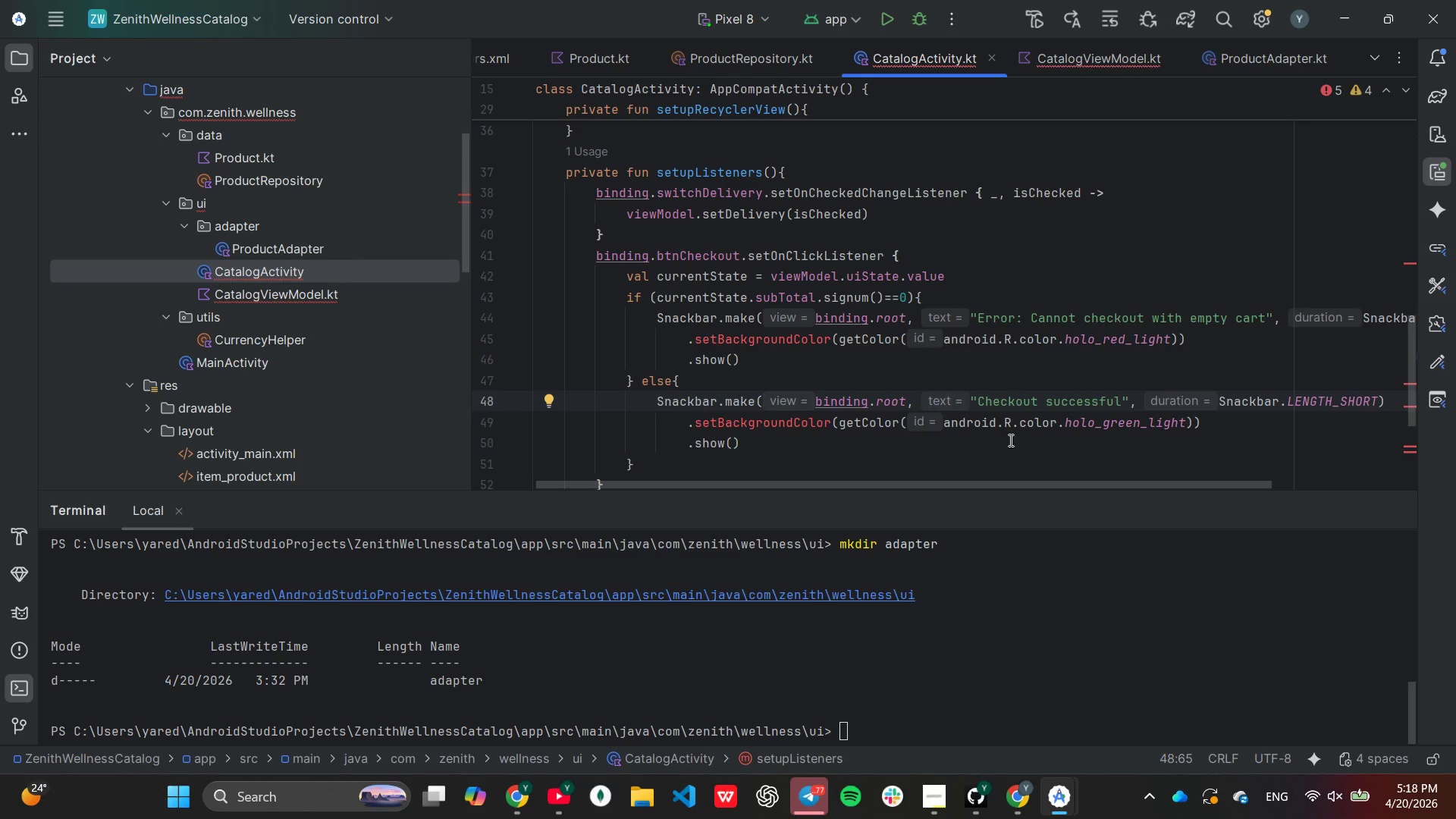 
wait(5.62)
 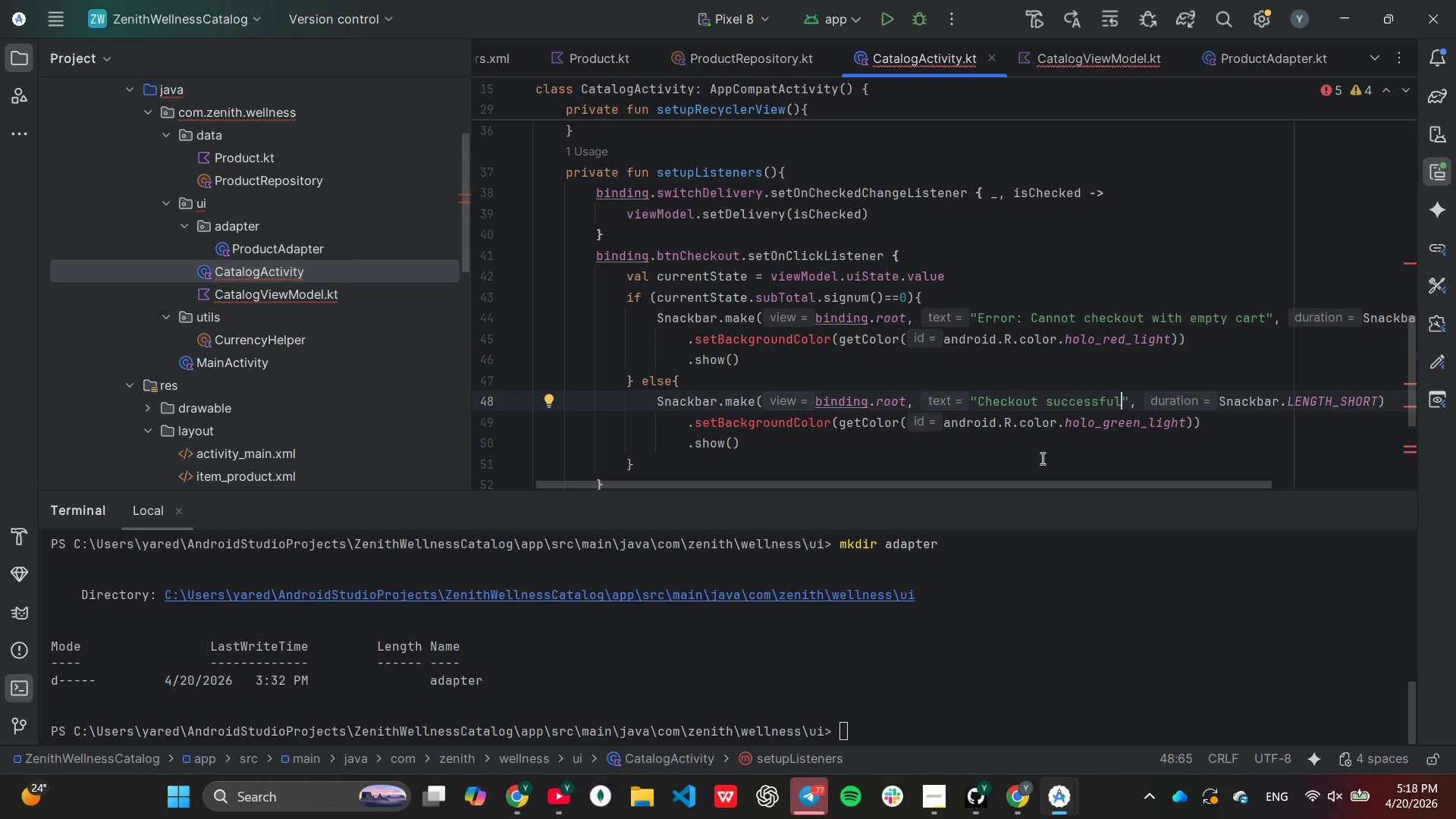 
double_click([996, 419])
 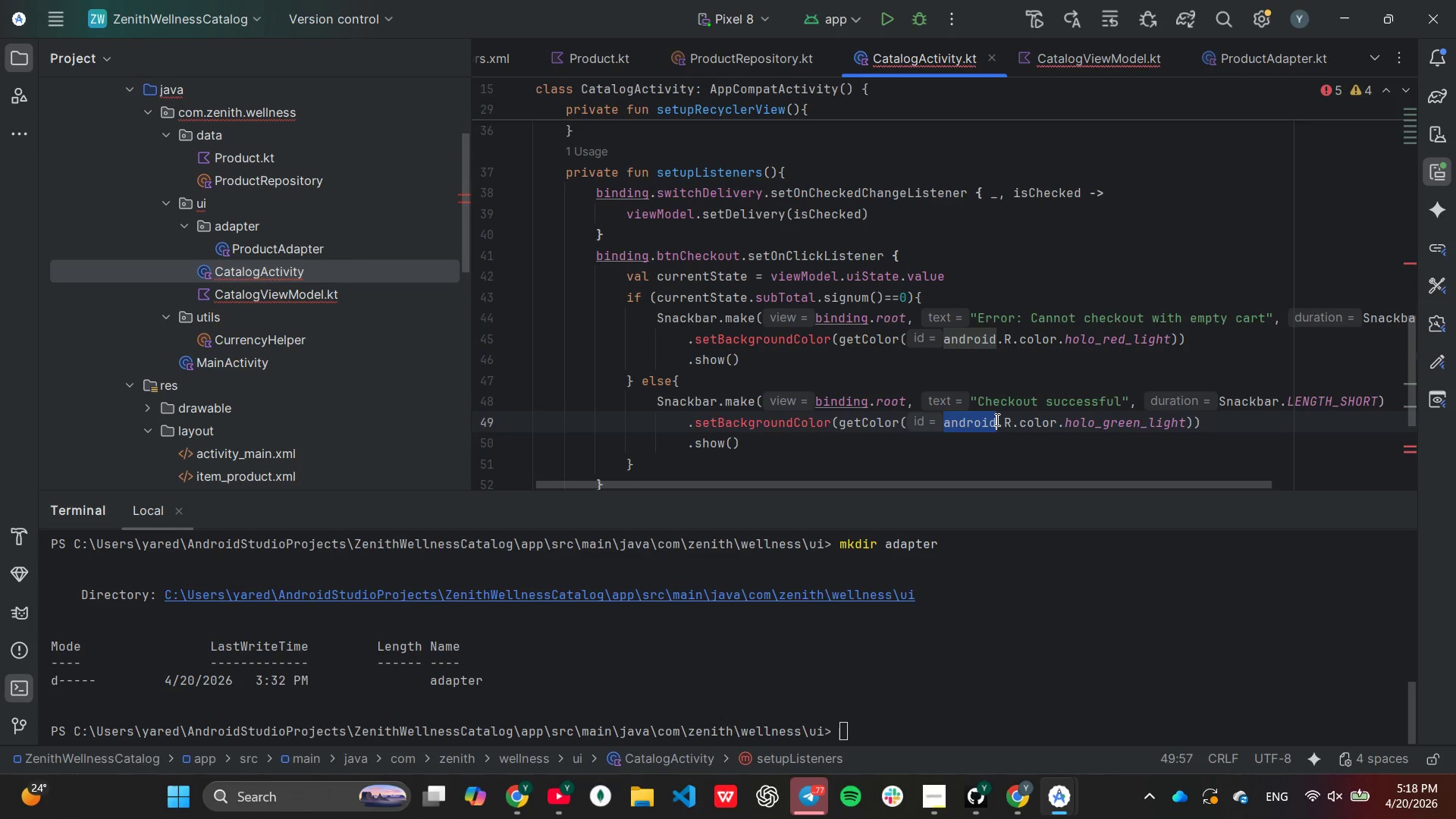 
triple_click([996, 419])
 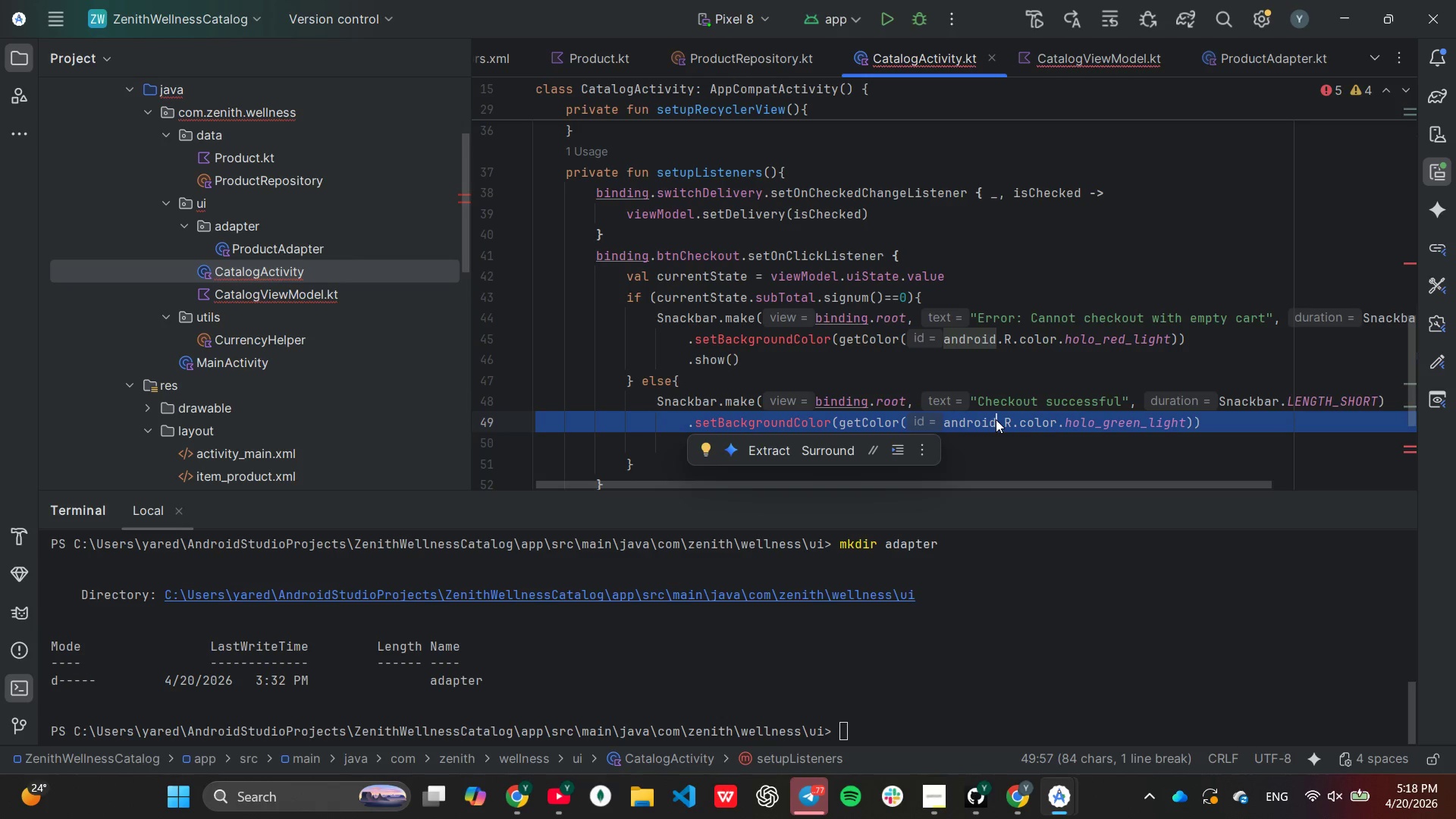 
key(Backspace)
 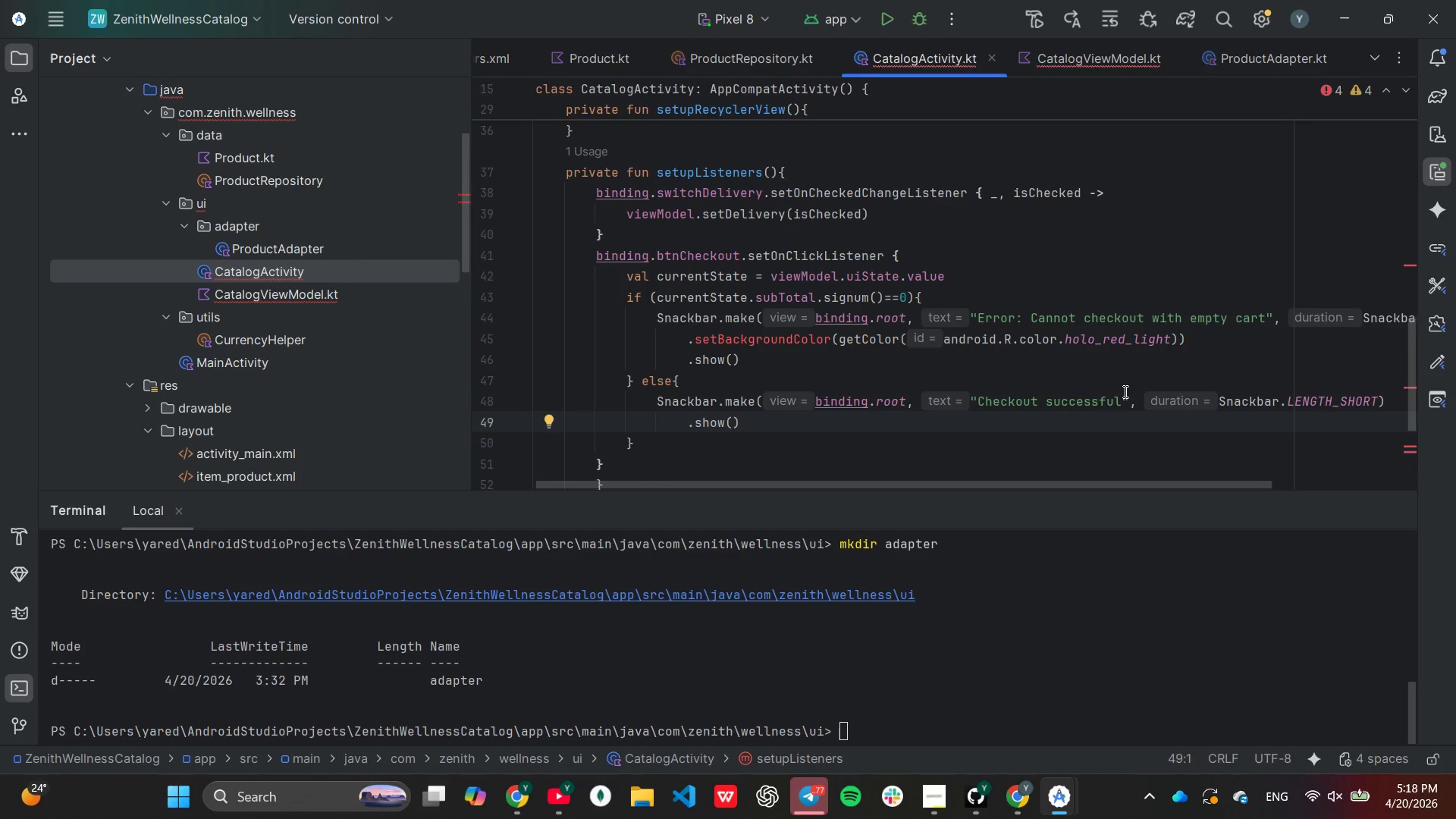 
left_click([1119, 396])
 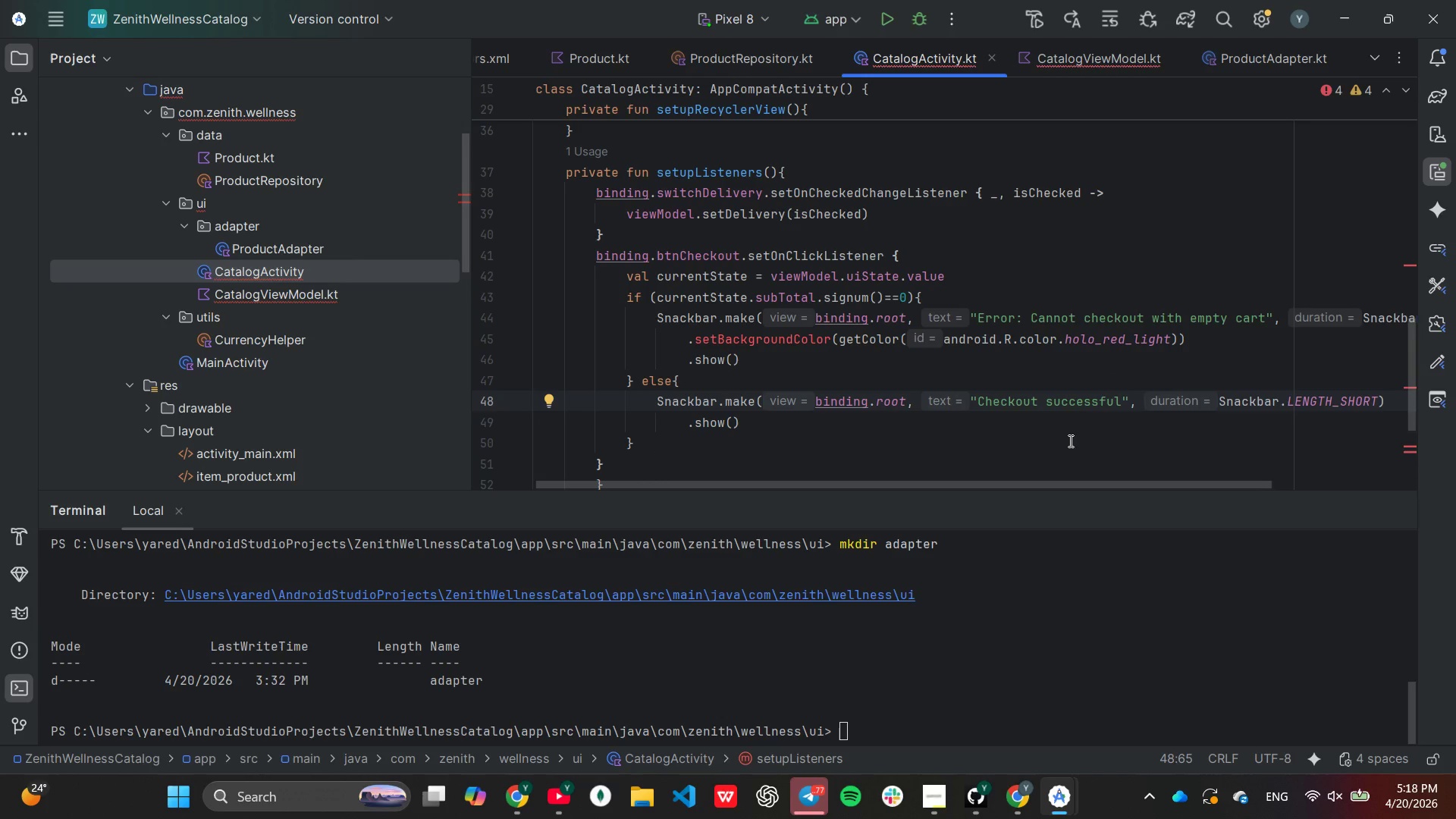 
key(Backspace)
key(Backspace)
key(Backspace)
key(Backspace)
key(Backspace)
key(Backspace)
key(Backspace)
key(Backspace)
key(Backspace)
type(Proceeding to clinic storefront...)
 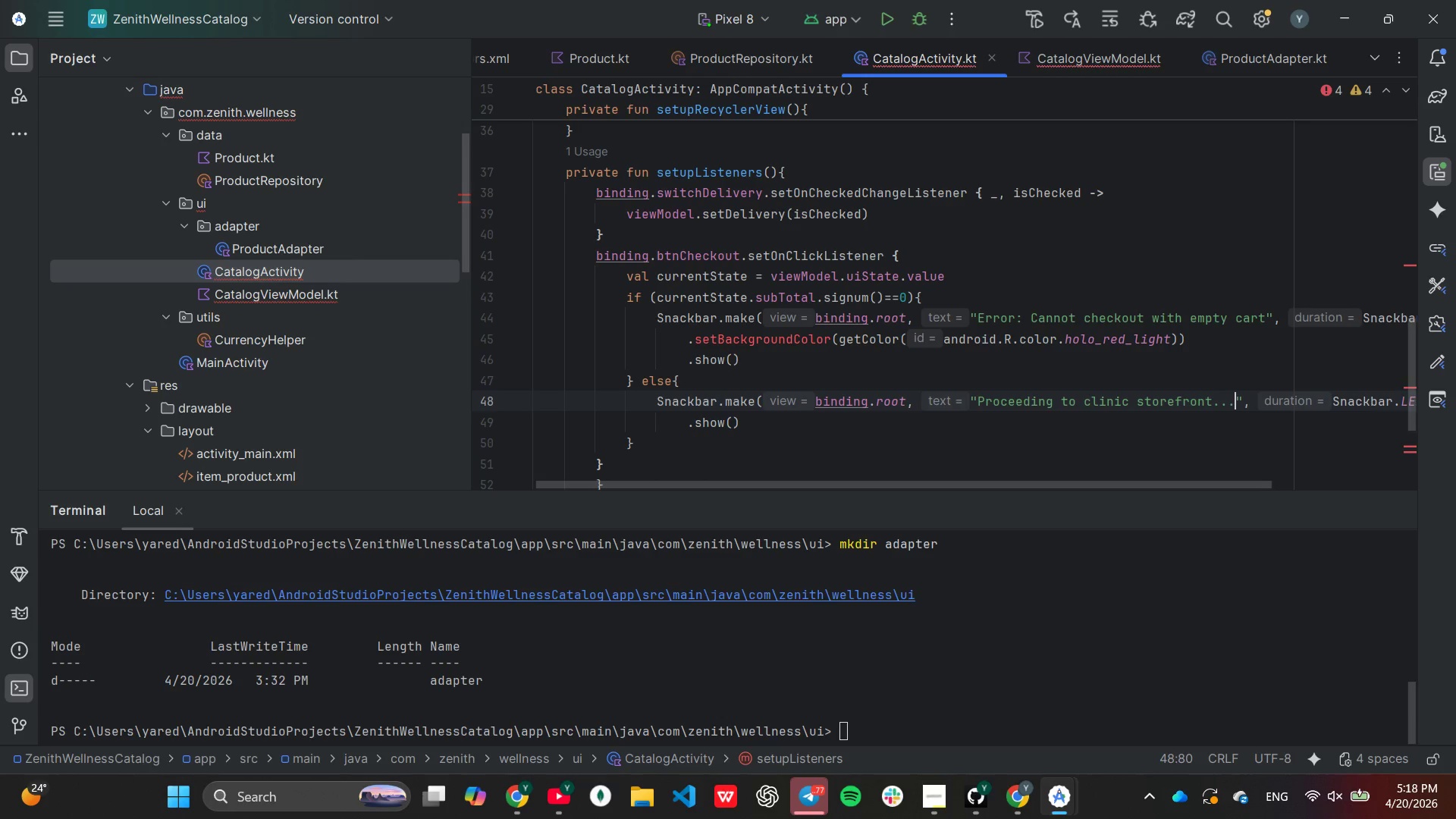 
left_click([1009, 435])
 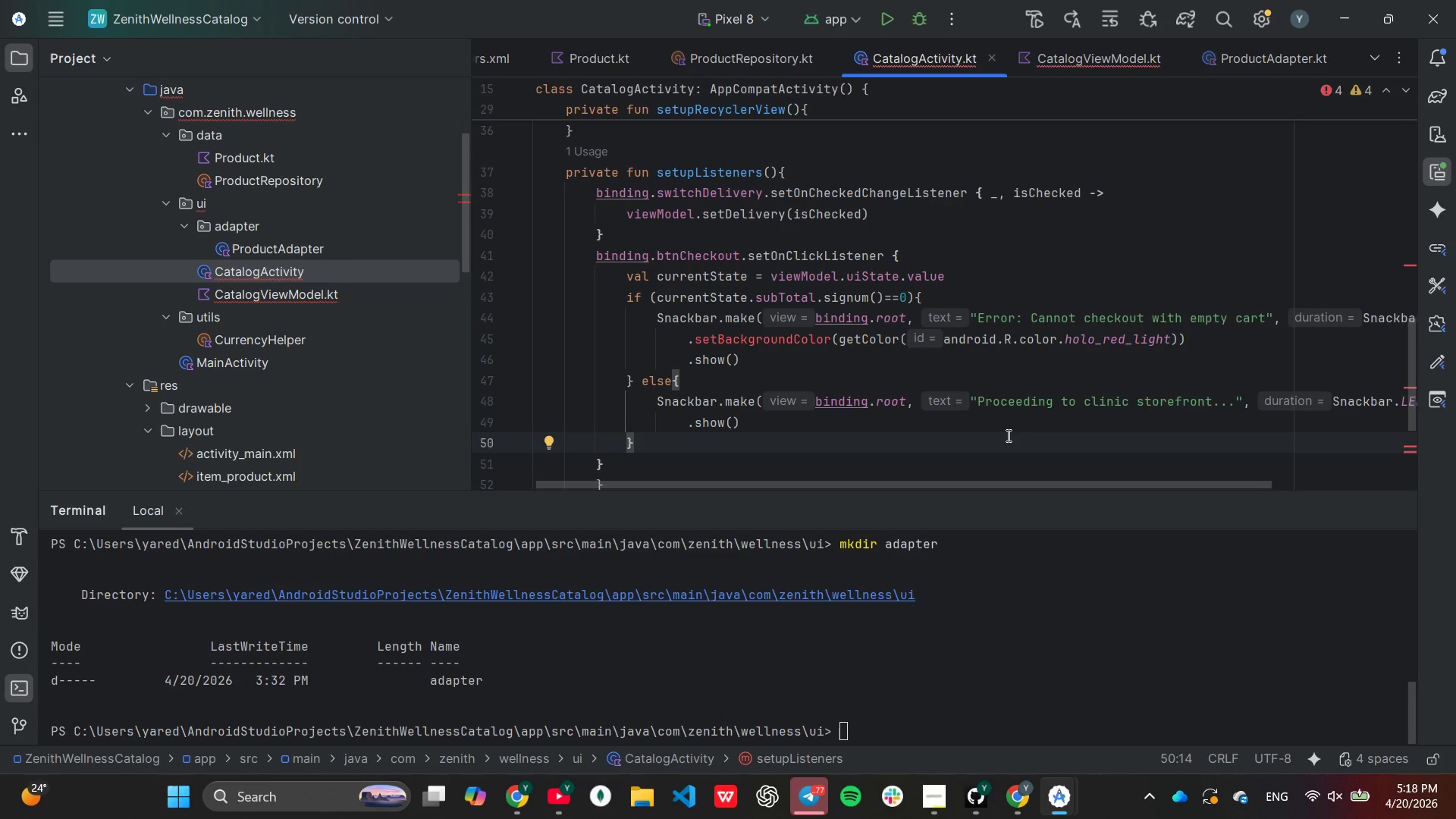 
wait(11.22)
 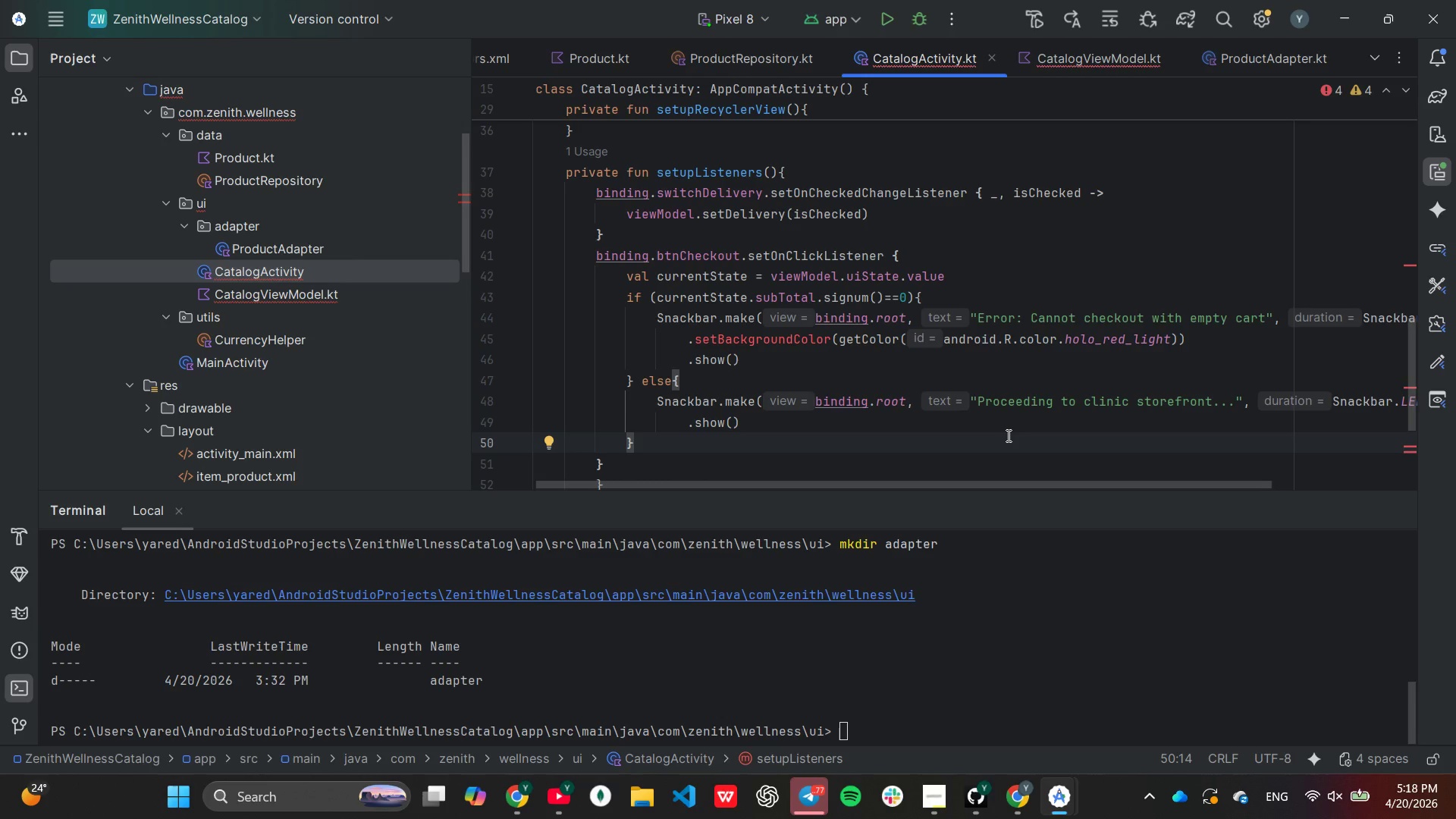 
scroll: coordinate [994, 342], scroll_direction: down, amount: 2.0
 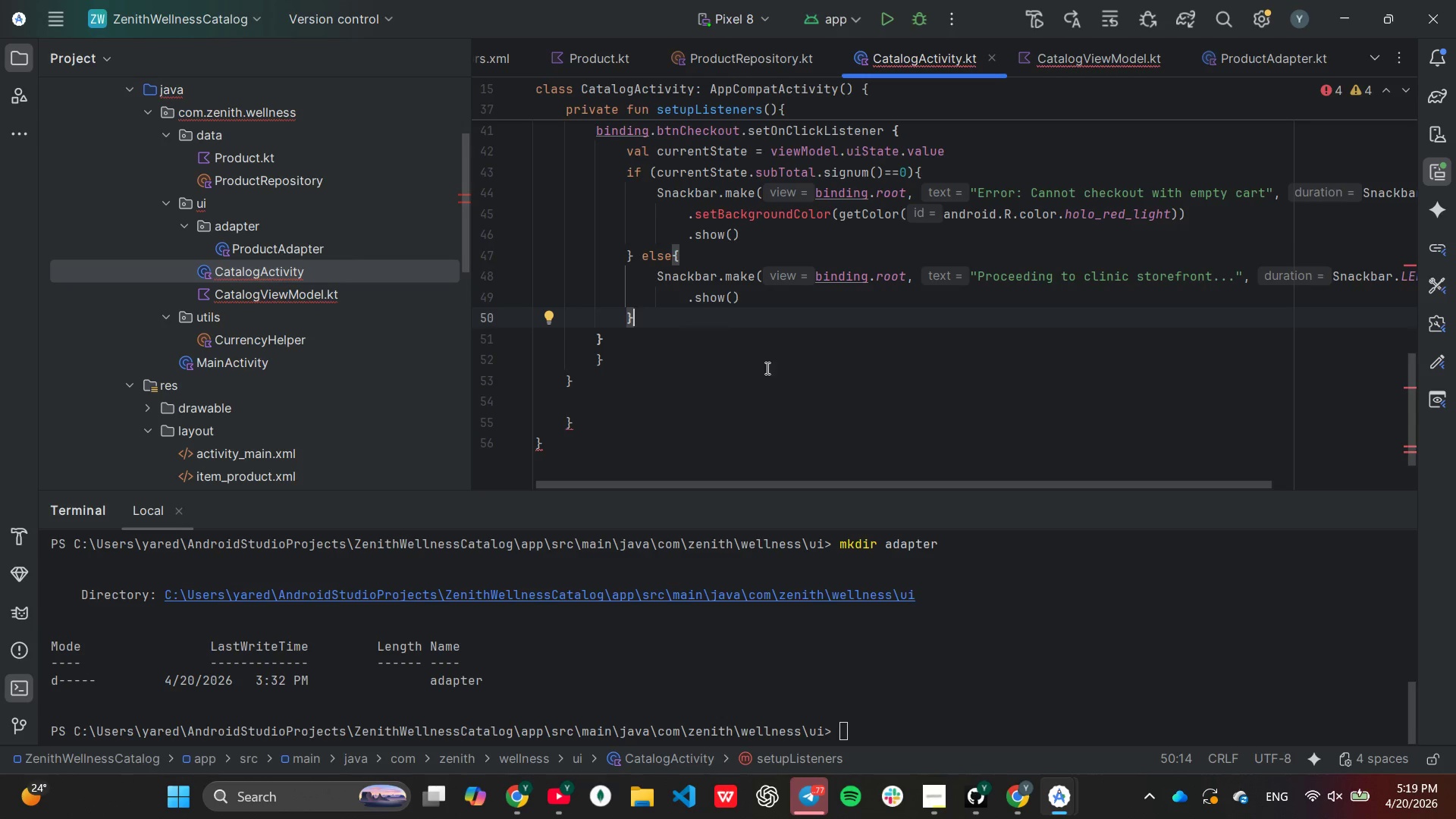 
left_click([766, 368])
 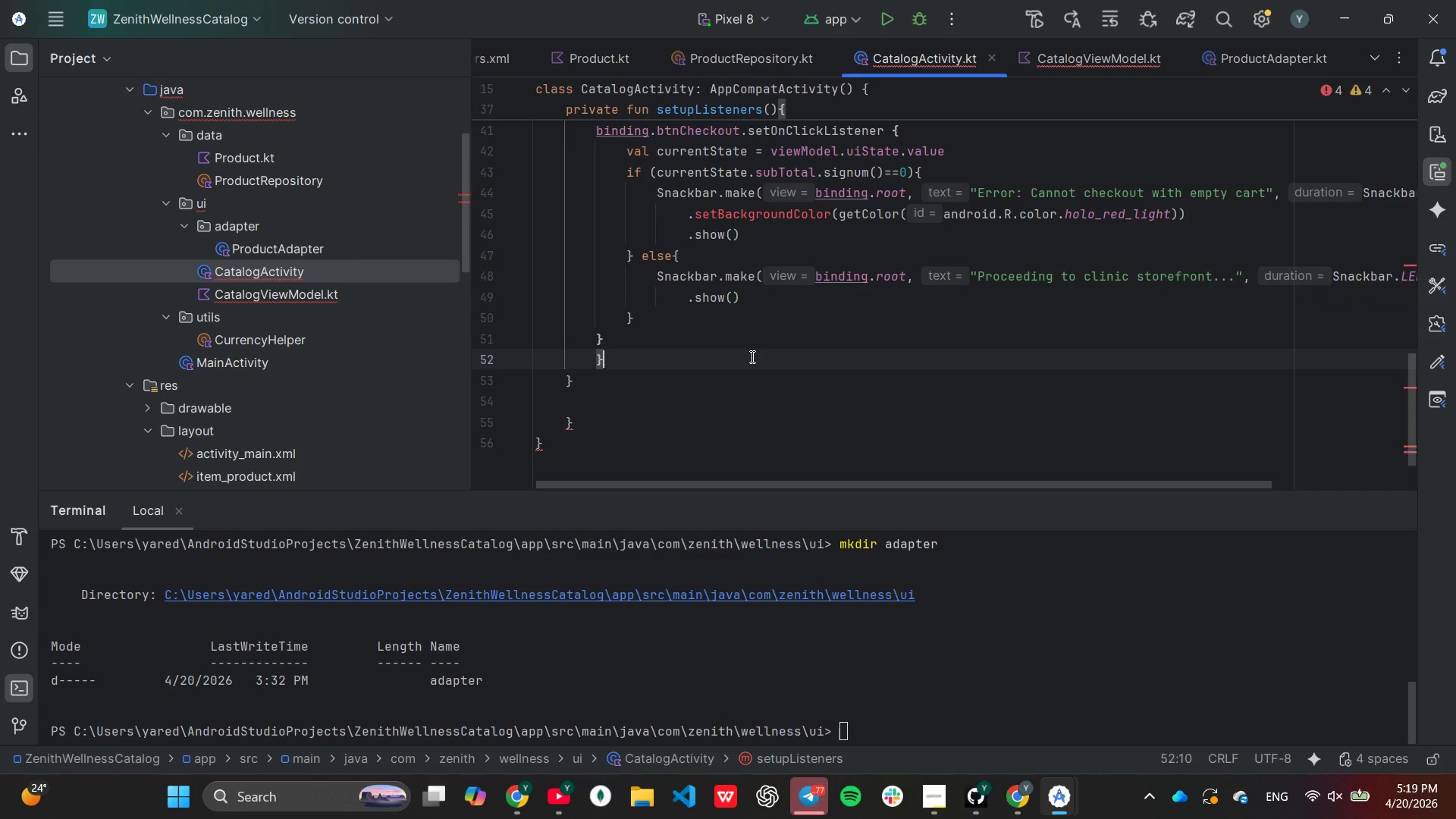 
wait(8.62)
 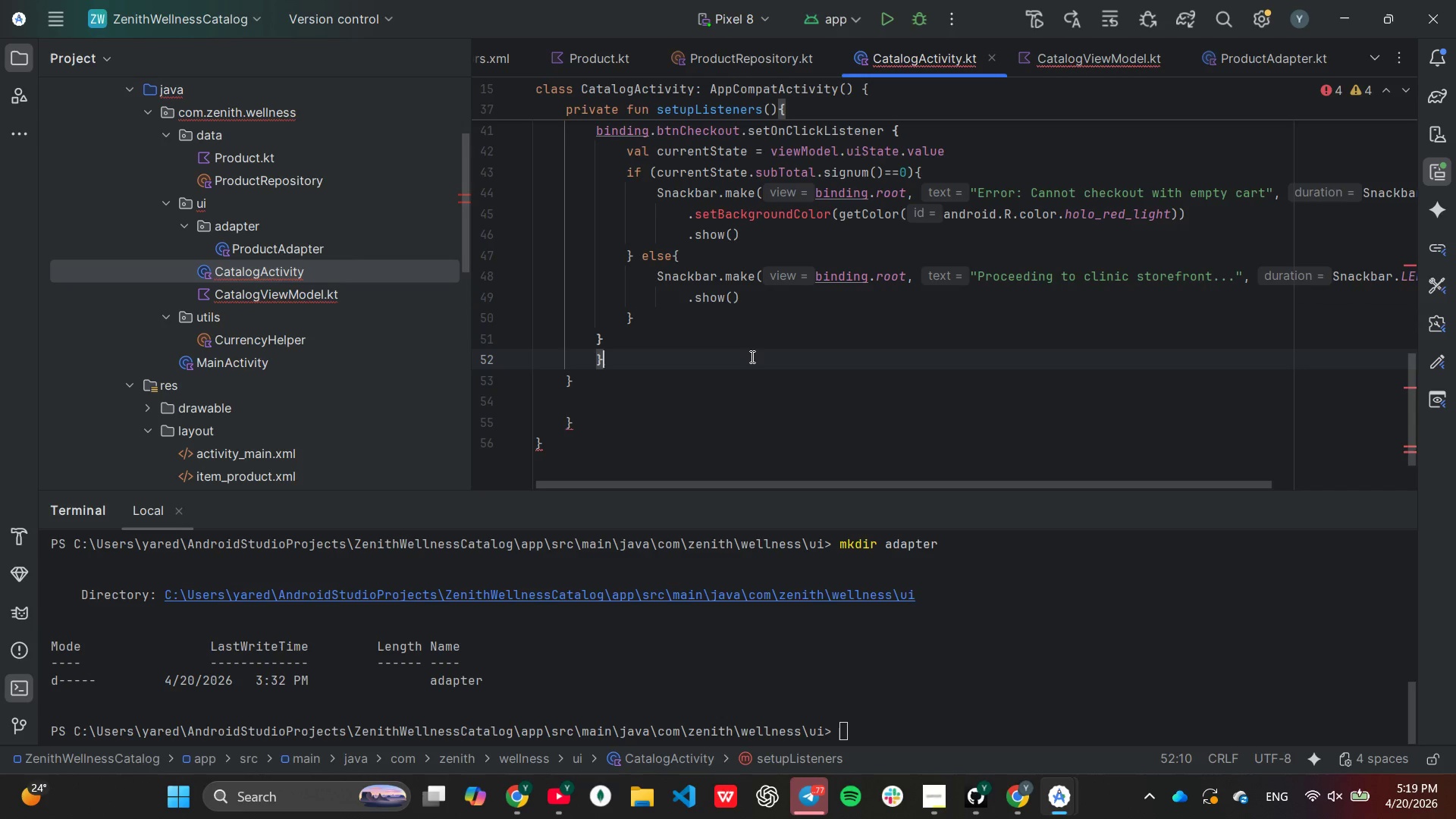 
key(Backspace)
 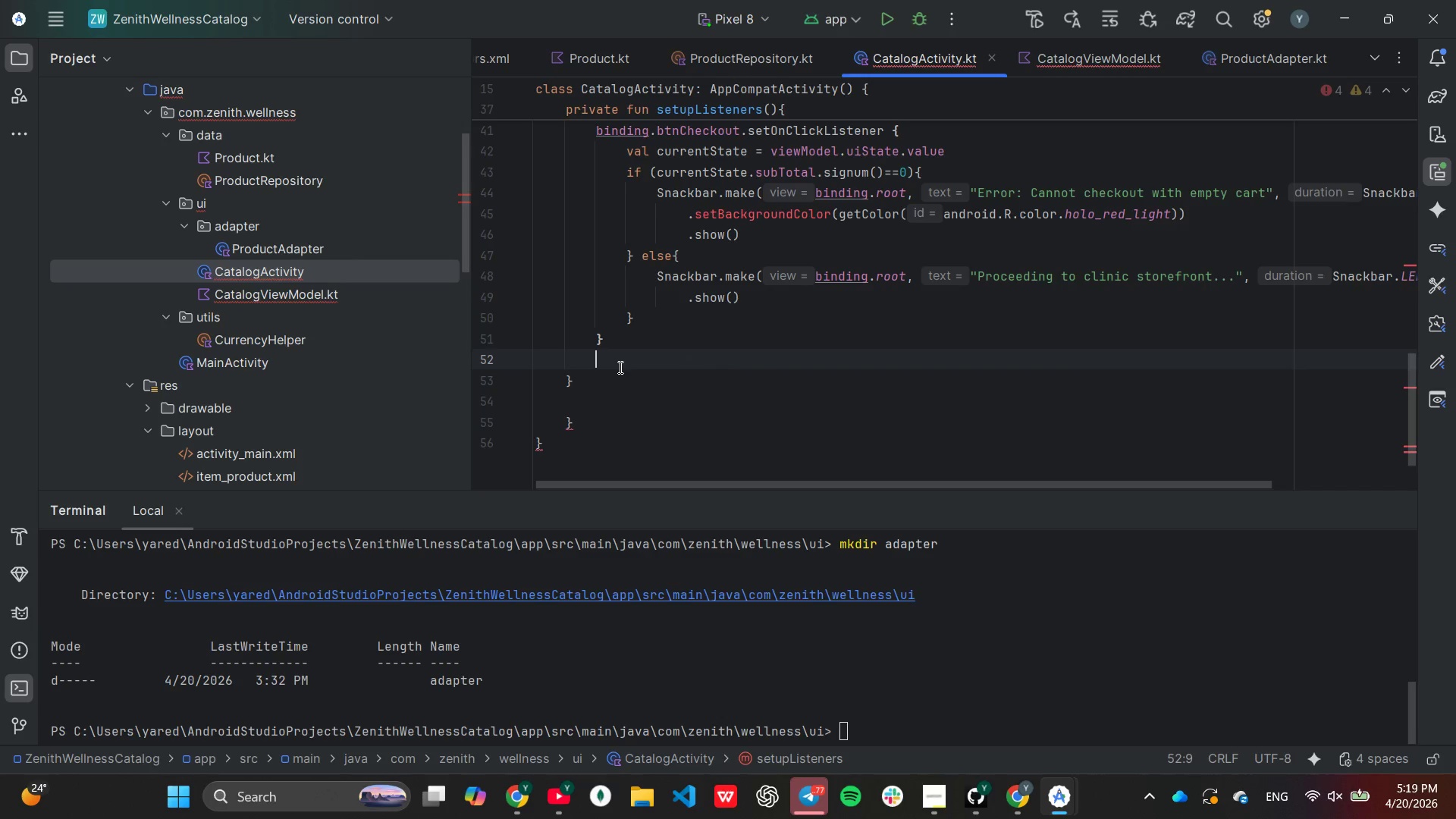 
key(Backspace)
 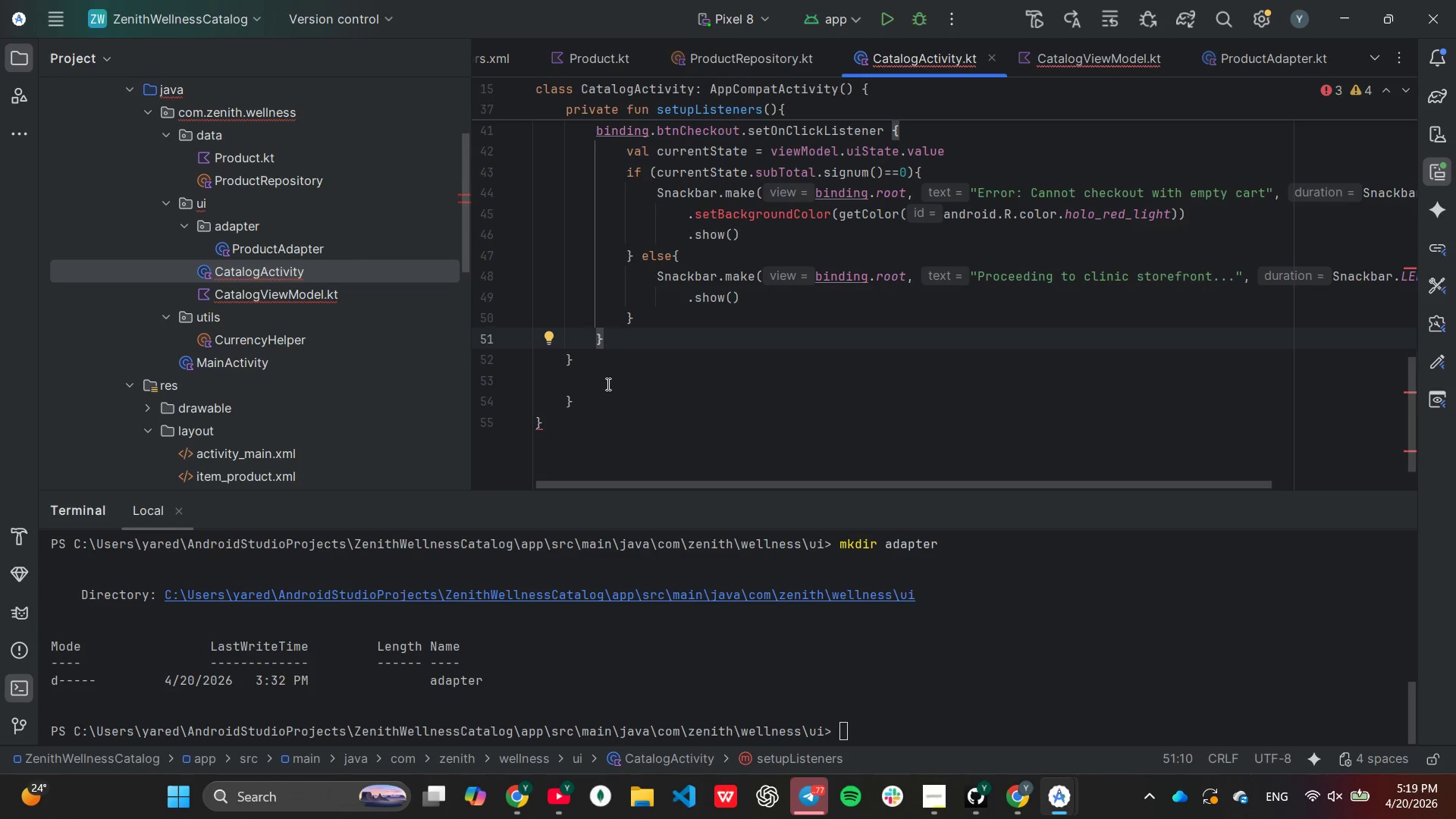 
left_click([610, 392])
 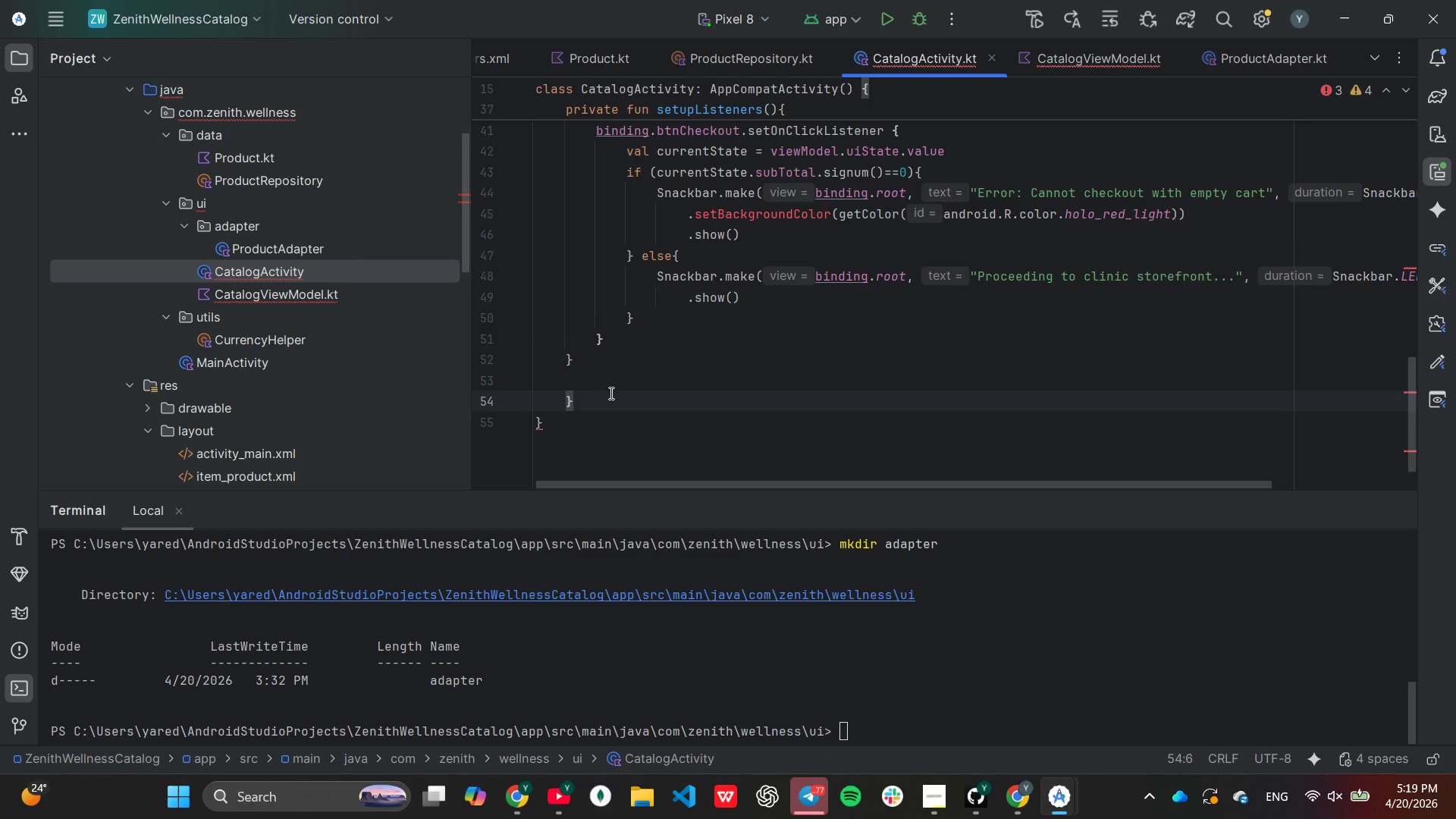 
key(Backspace)
 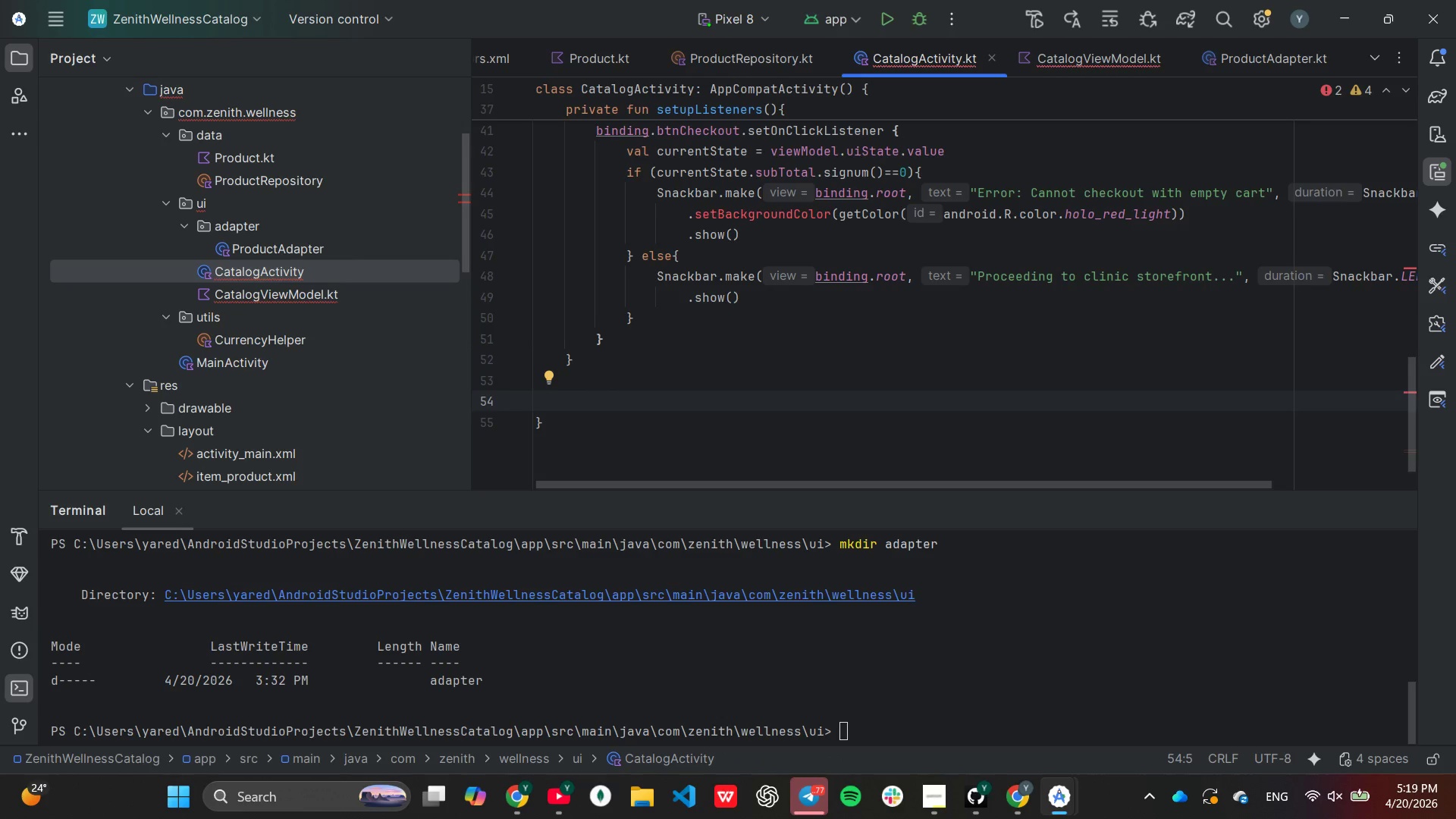 
type(pri)
 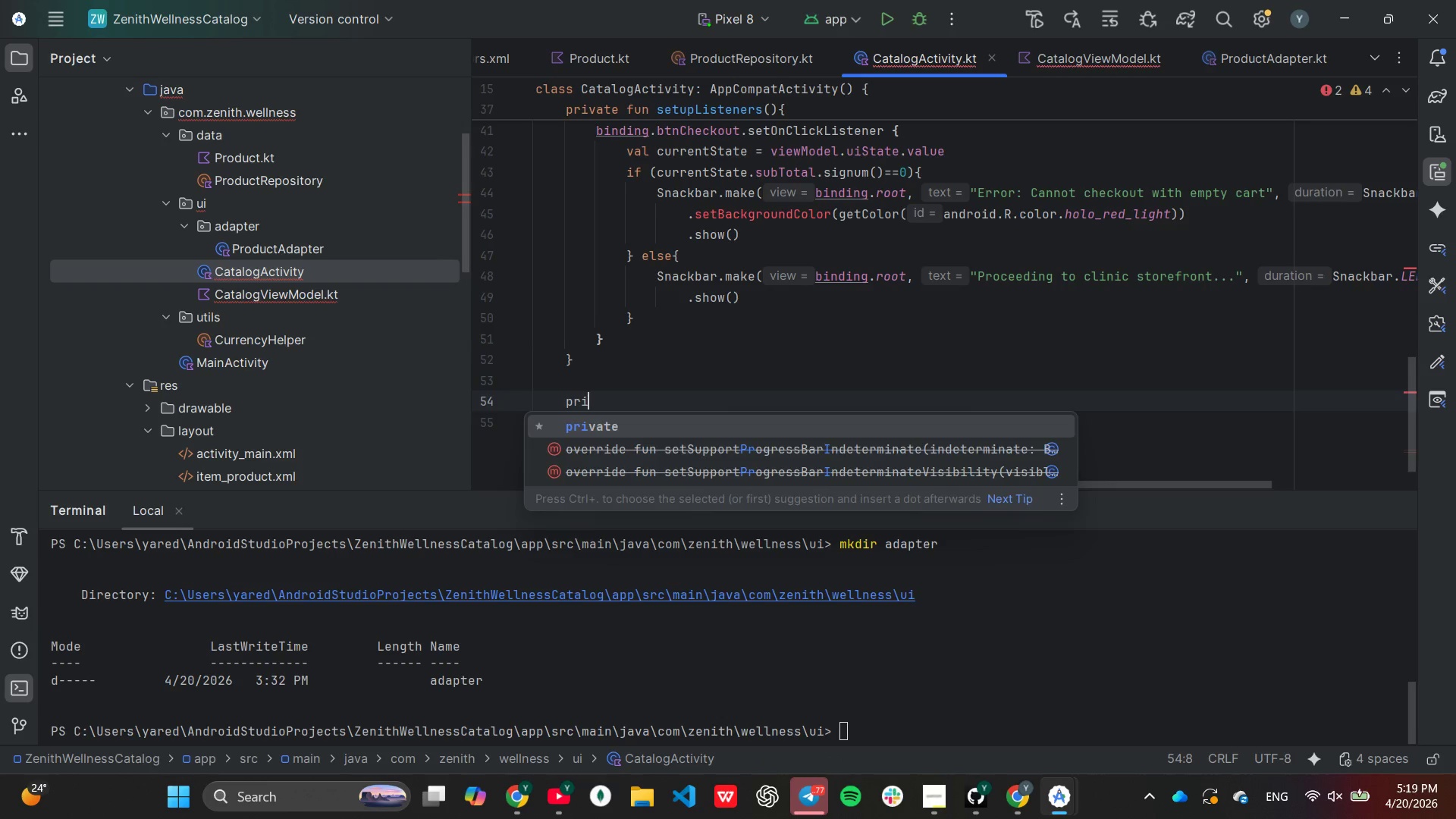 
key(Enter)
 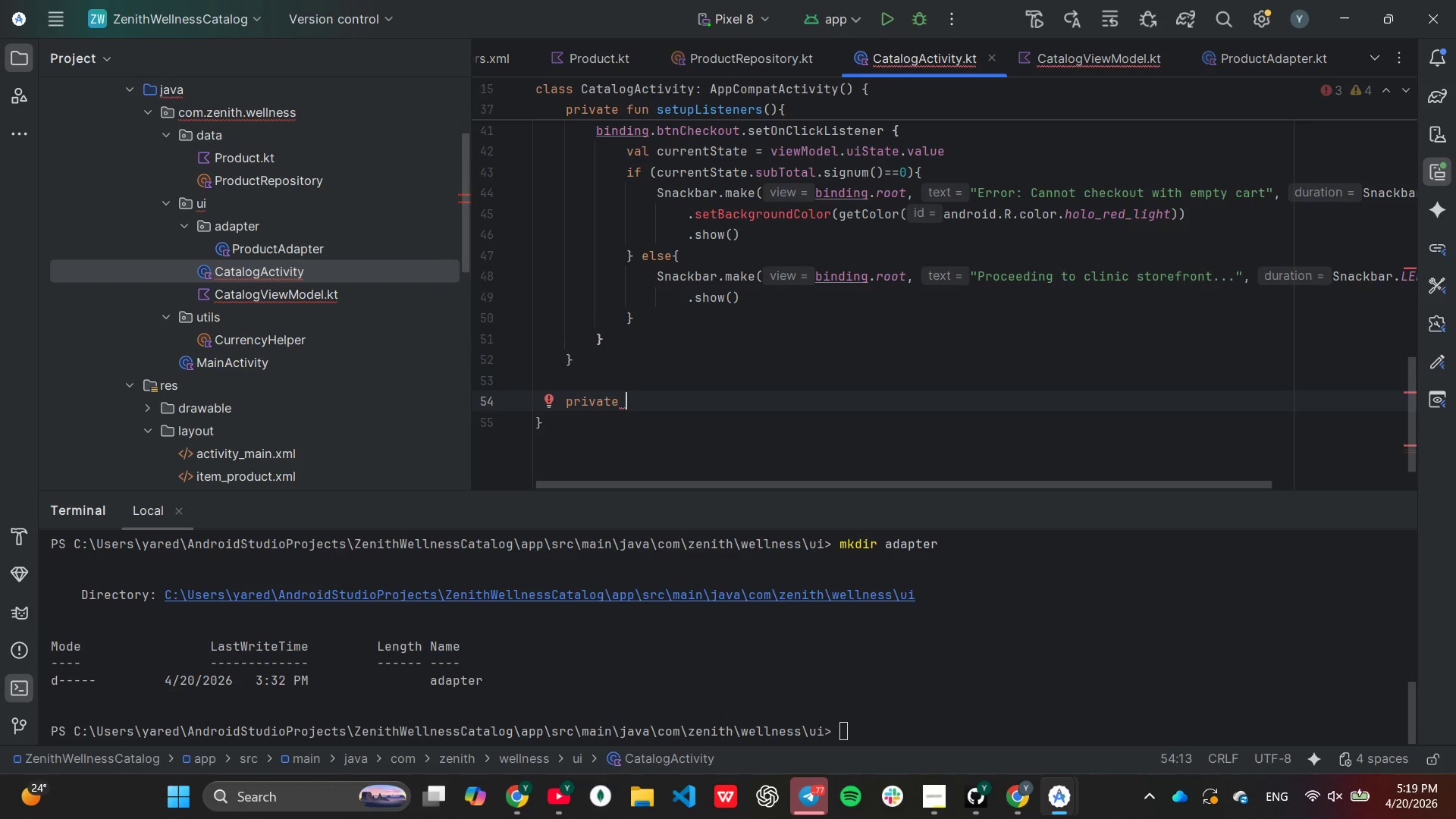 
type(fu)
 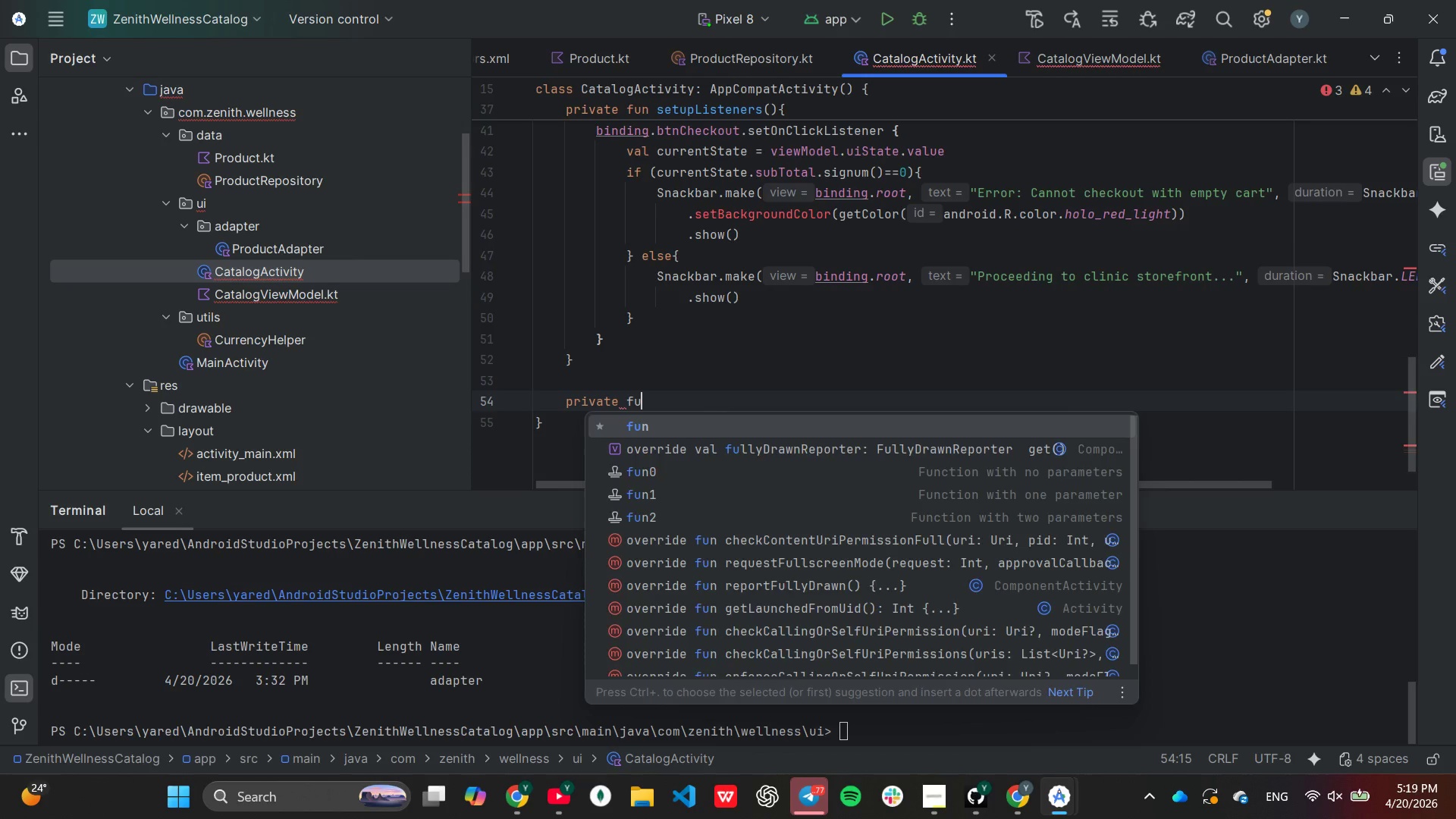 
key(Enter)
 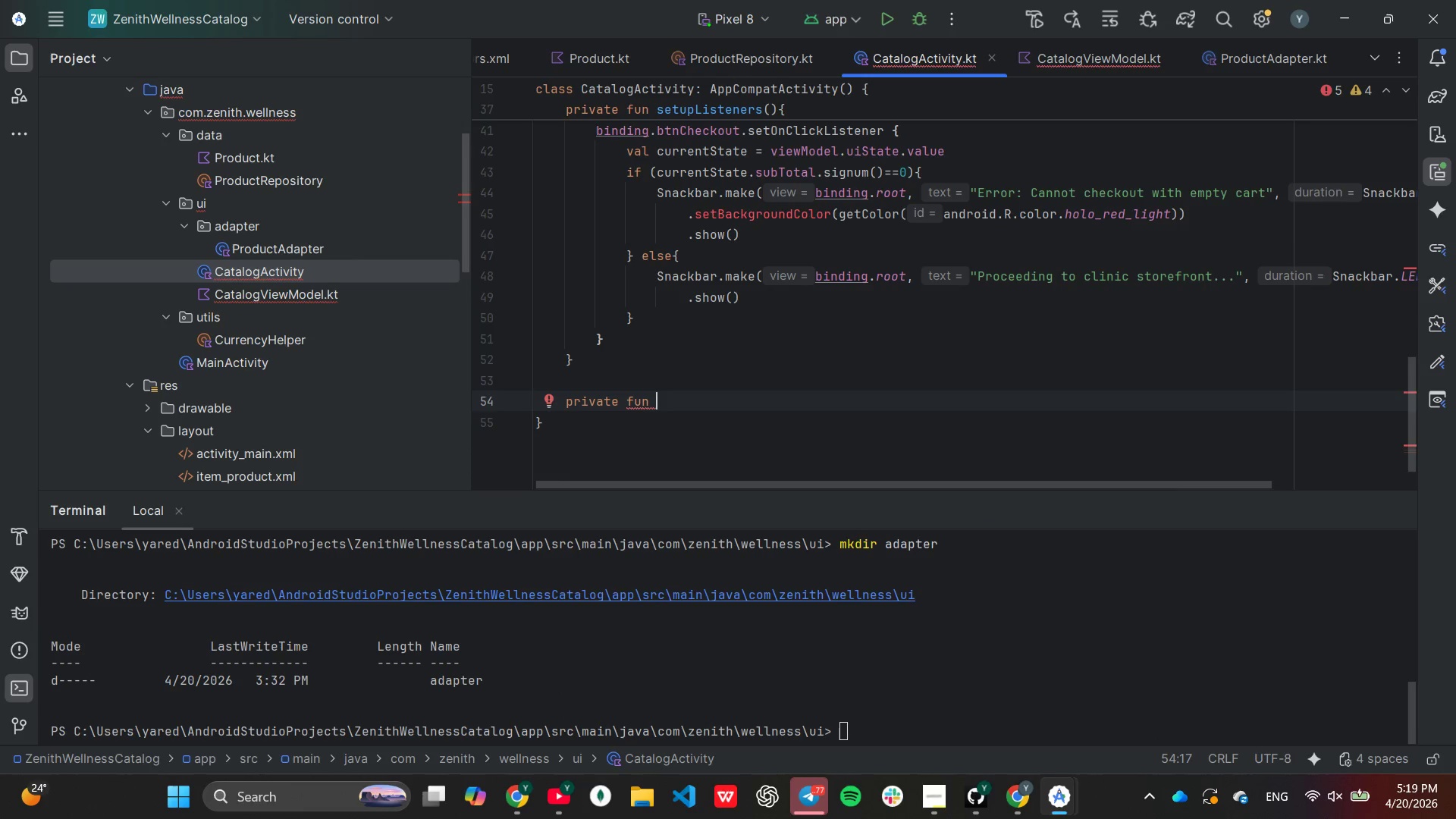 
key(O)
 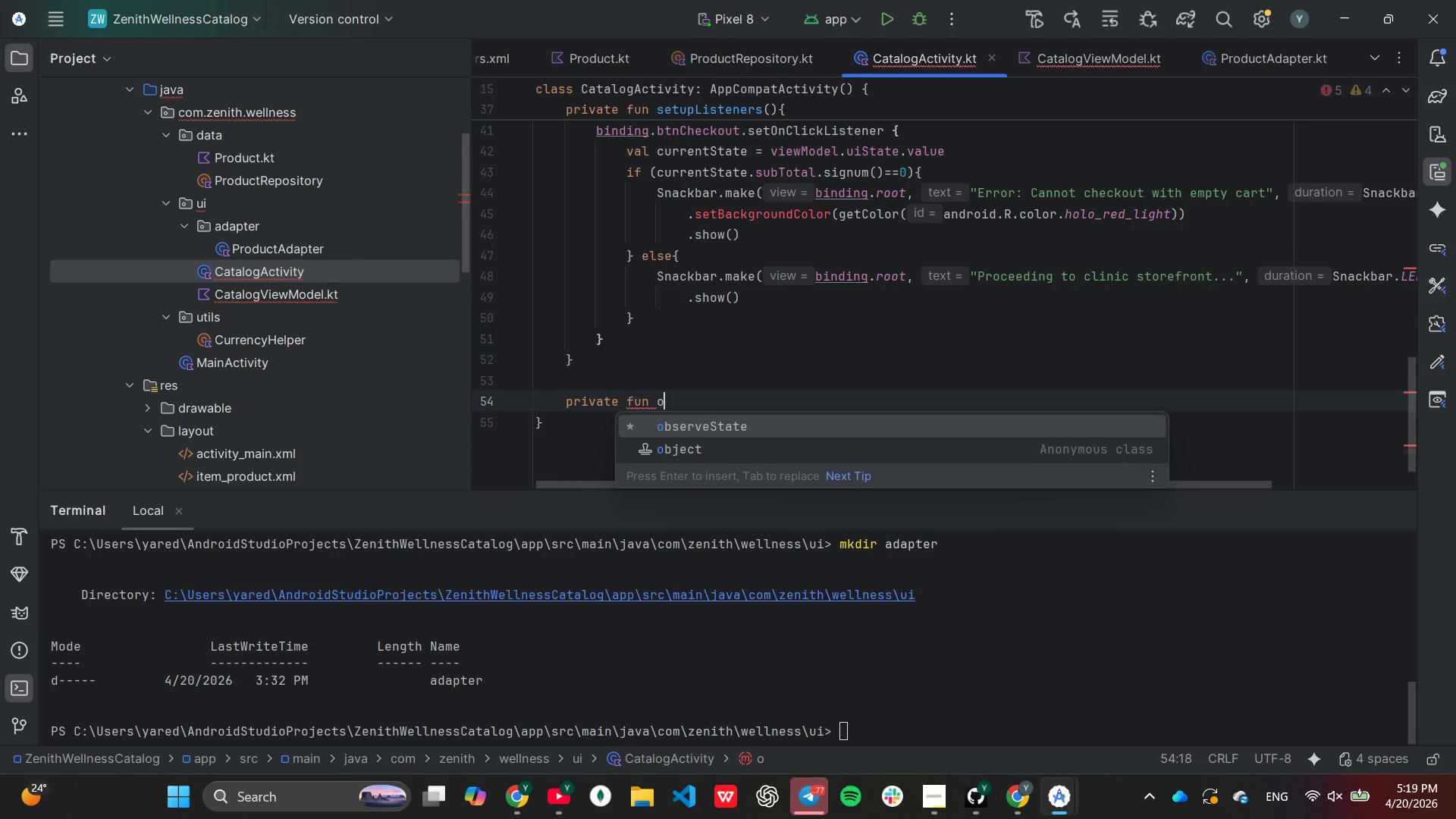 
key(Enter)
 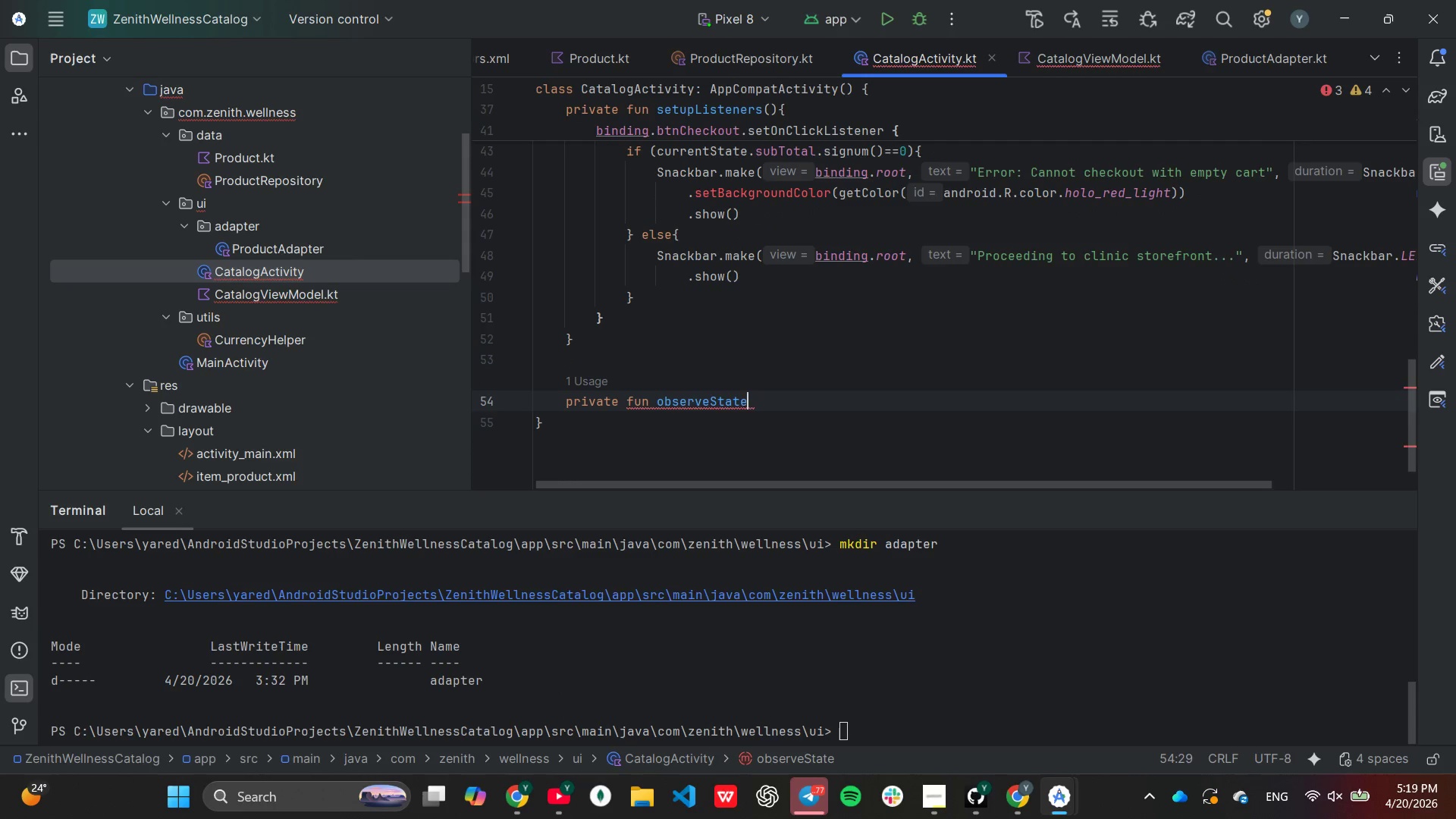 
key(Shift+9)
 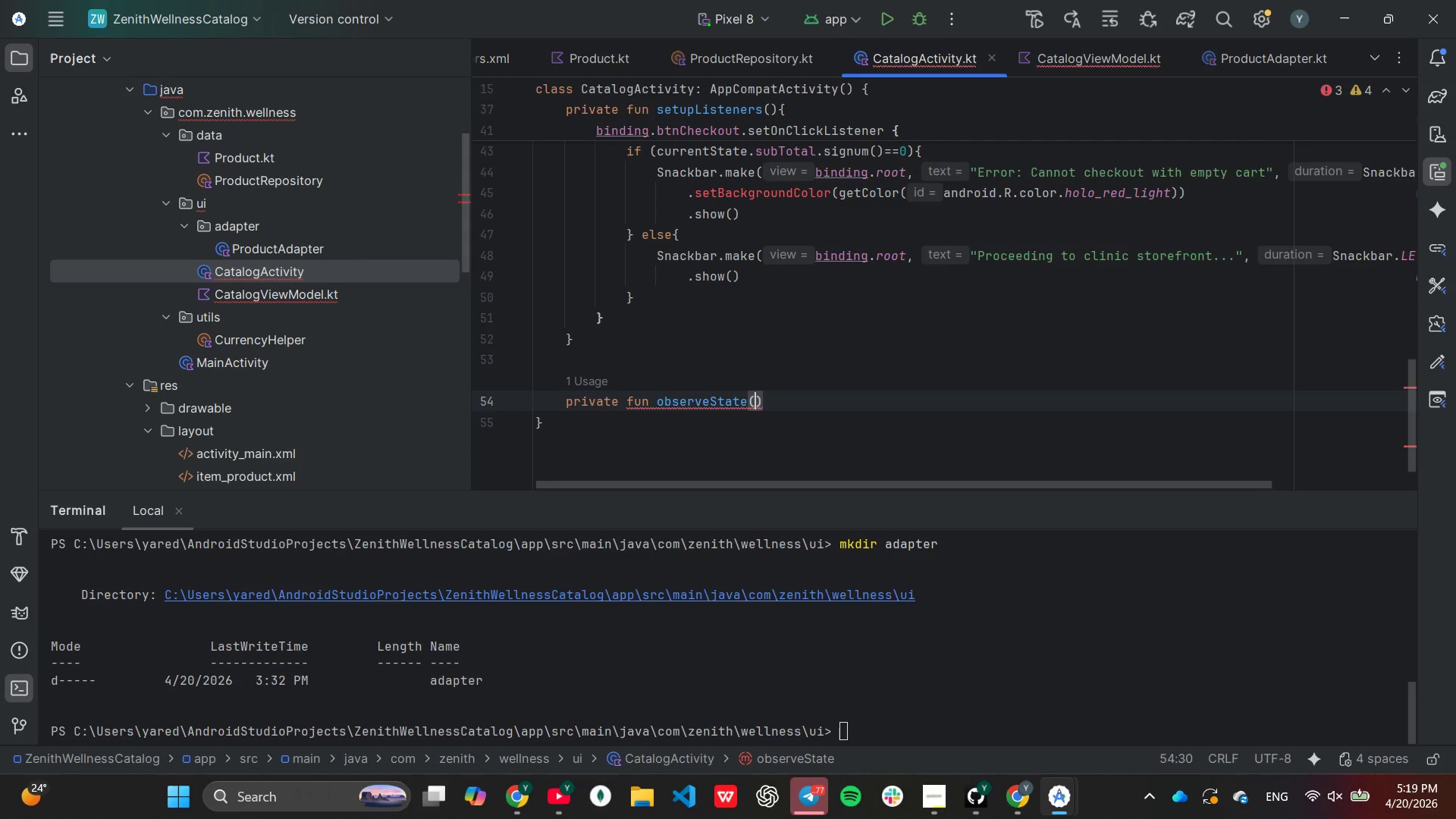 
key(ArrowRight)
 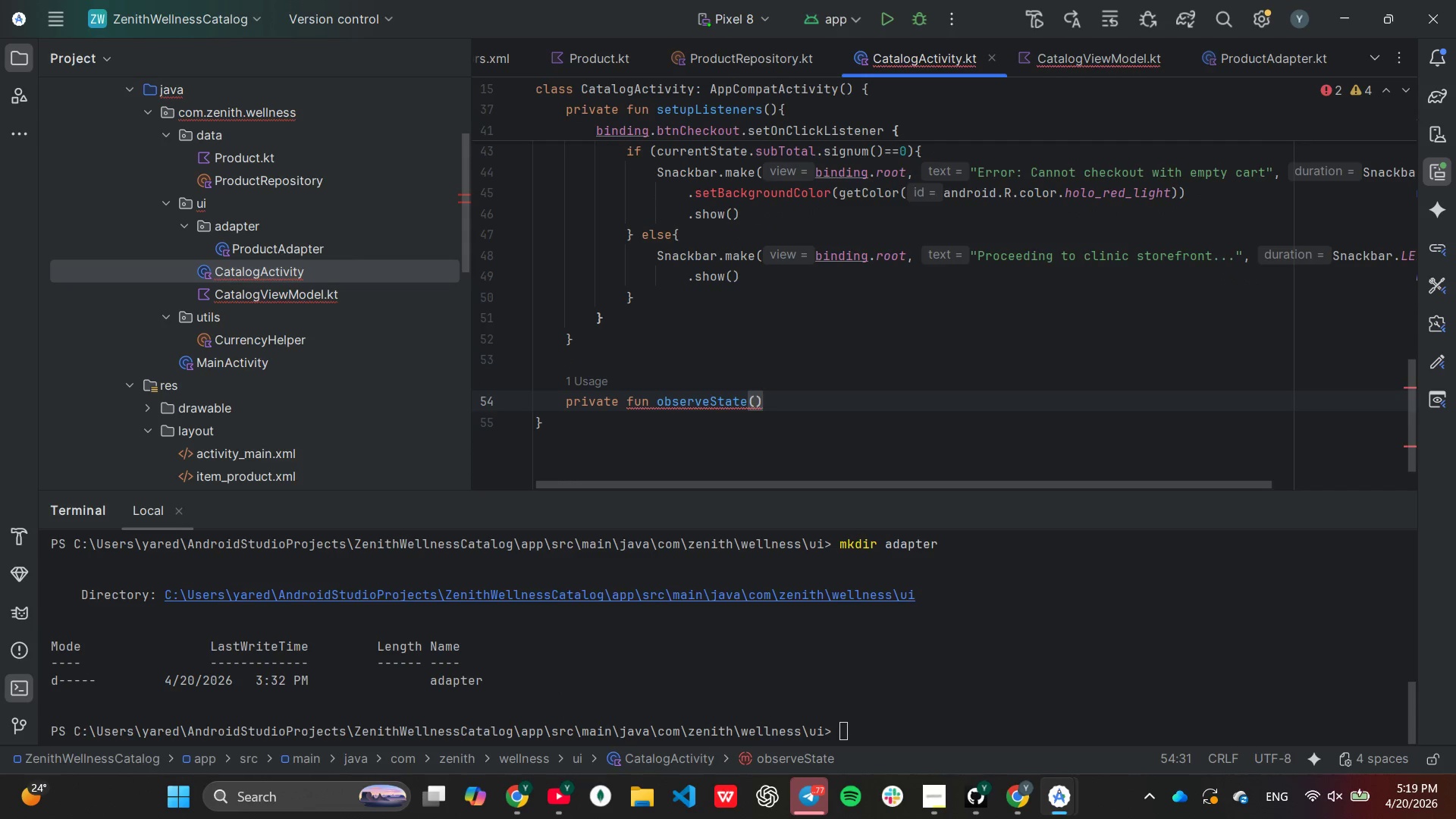 
key(Shift+BracketLeft)
 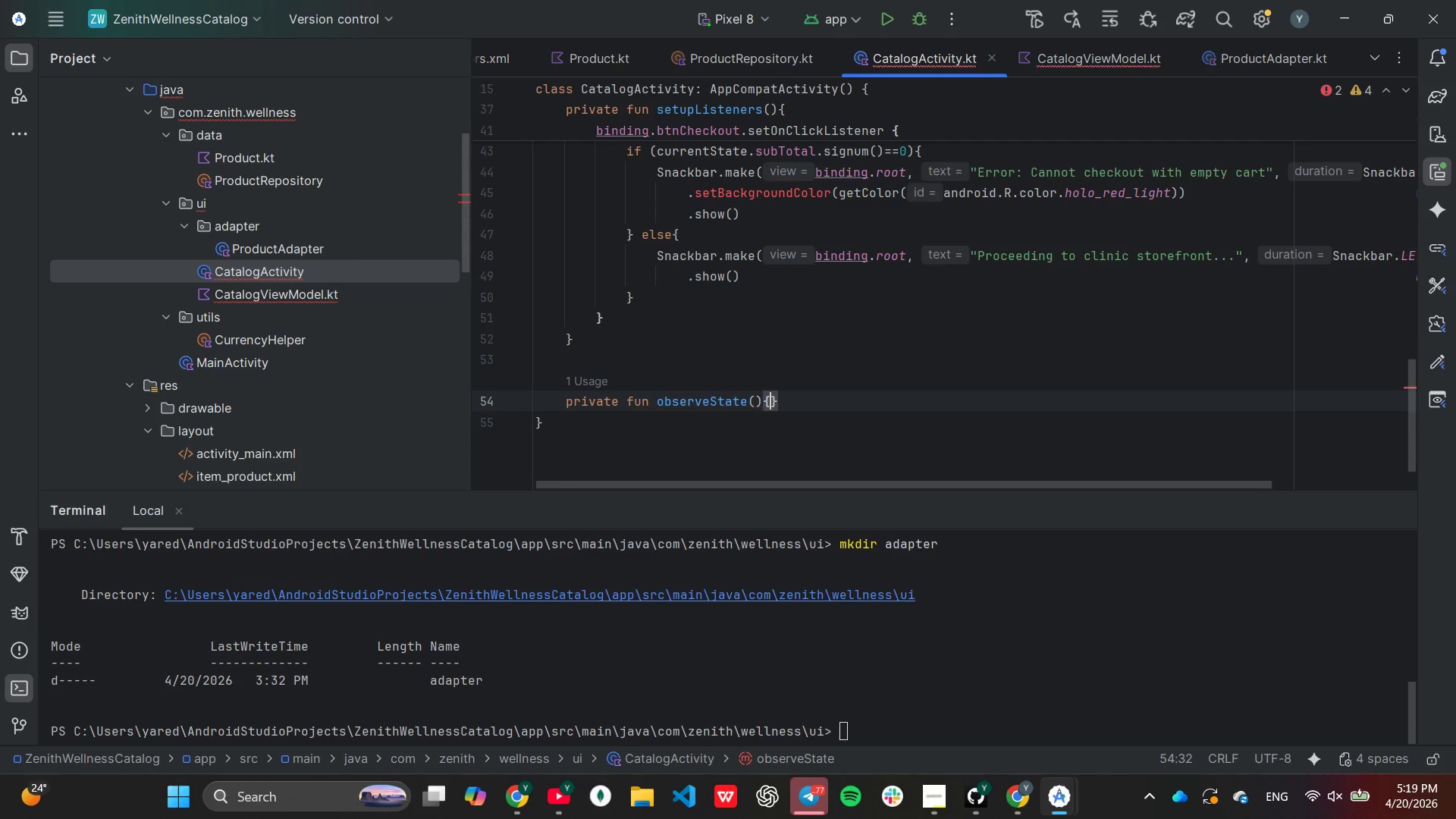 
key(Enter)
 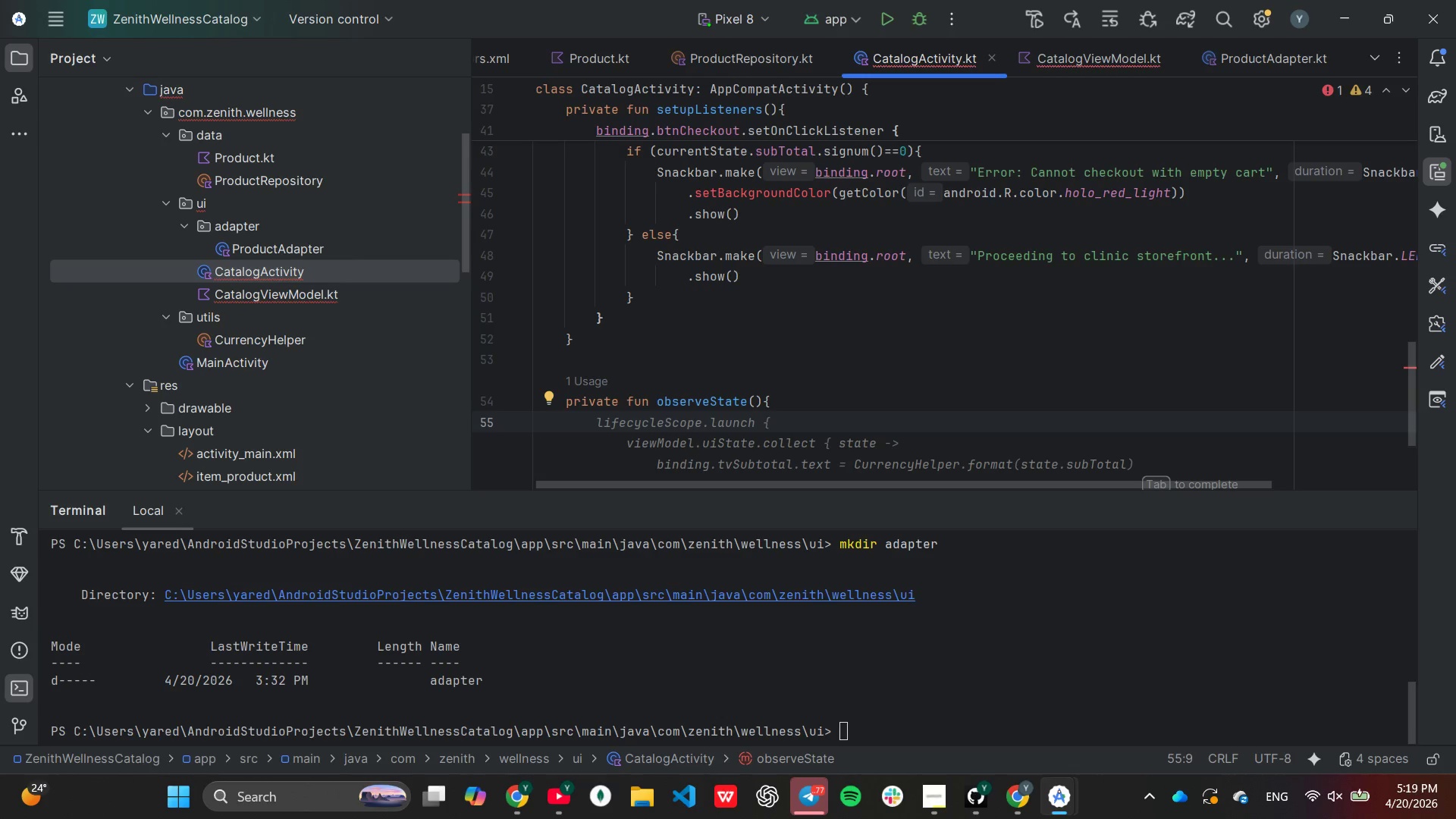 
key(Tab)
 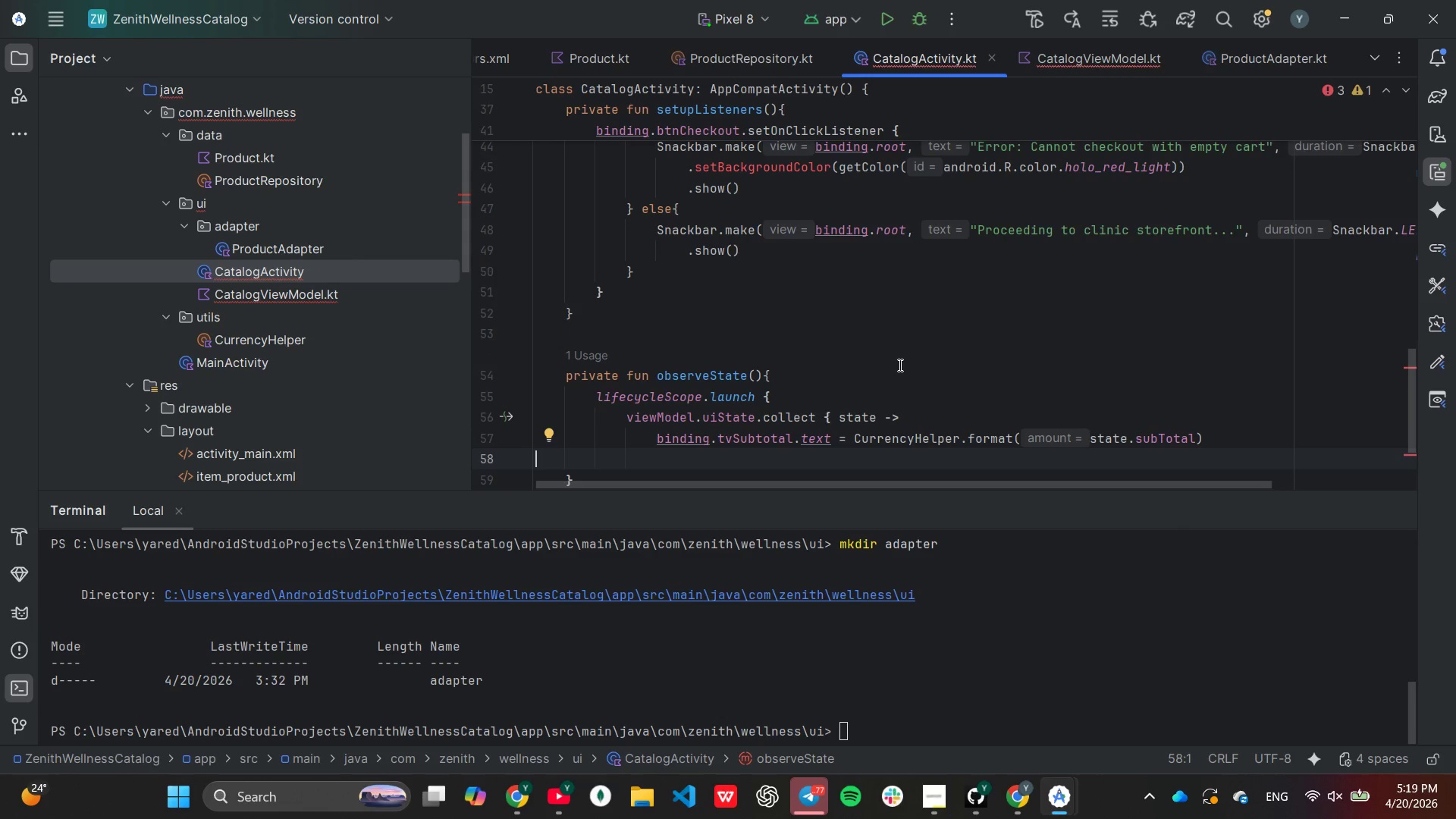 
scroll: coordinate [974, 321], scroll_direction: down, amount: 1.0
 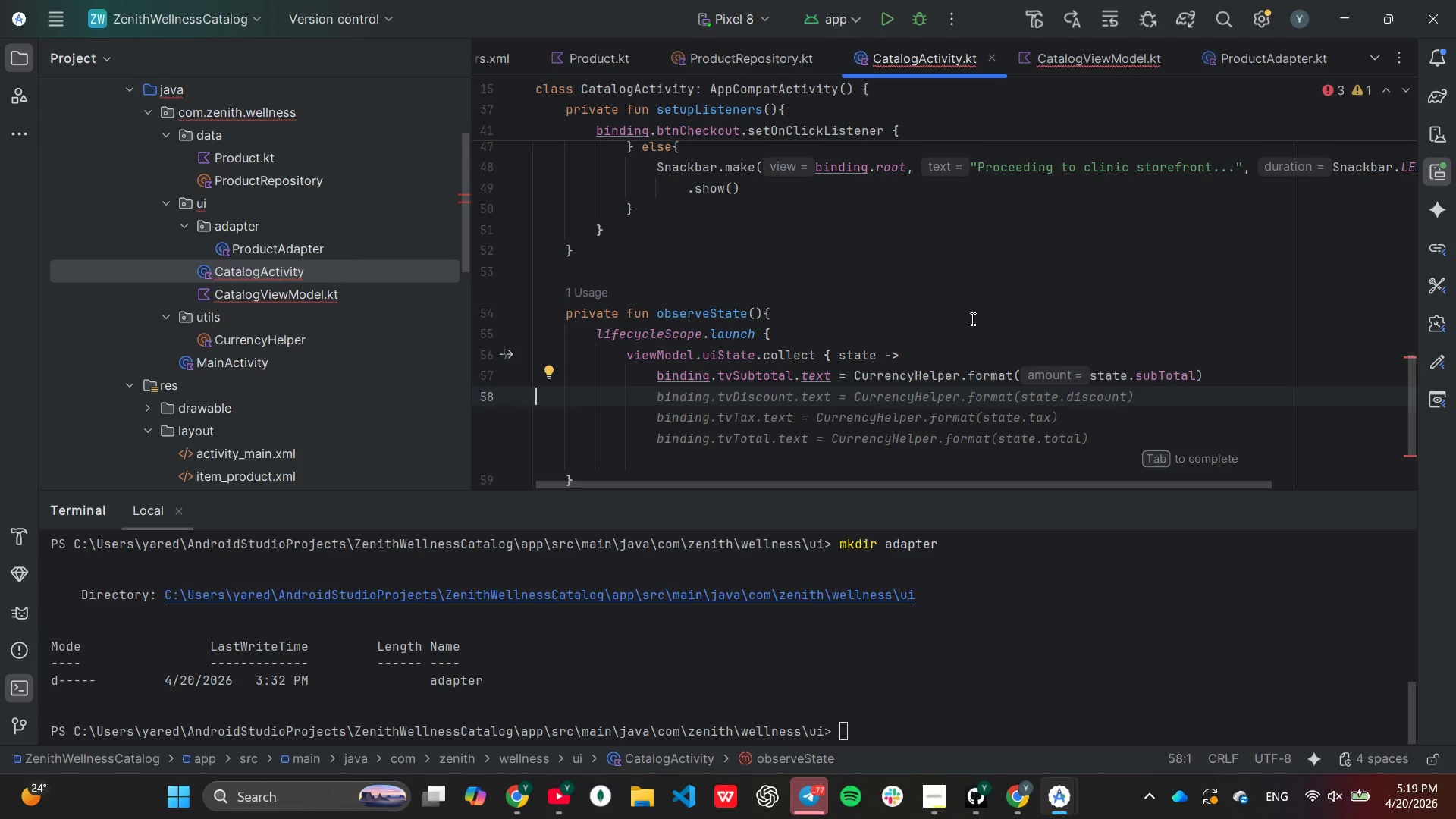 
wait(12.76)
 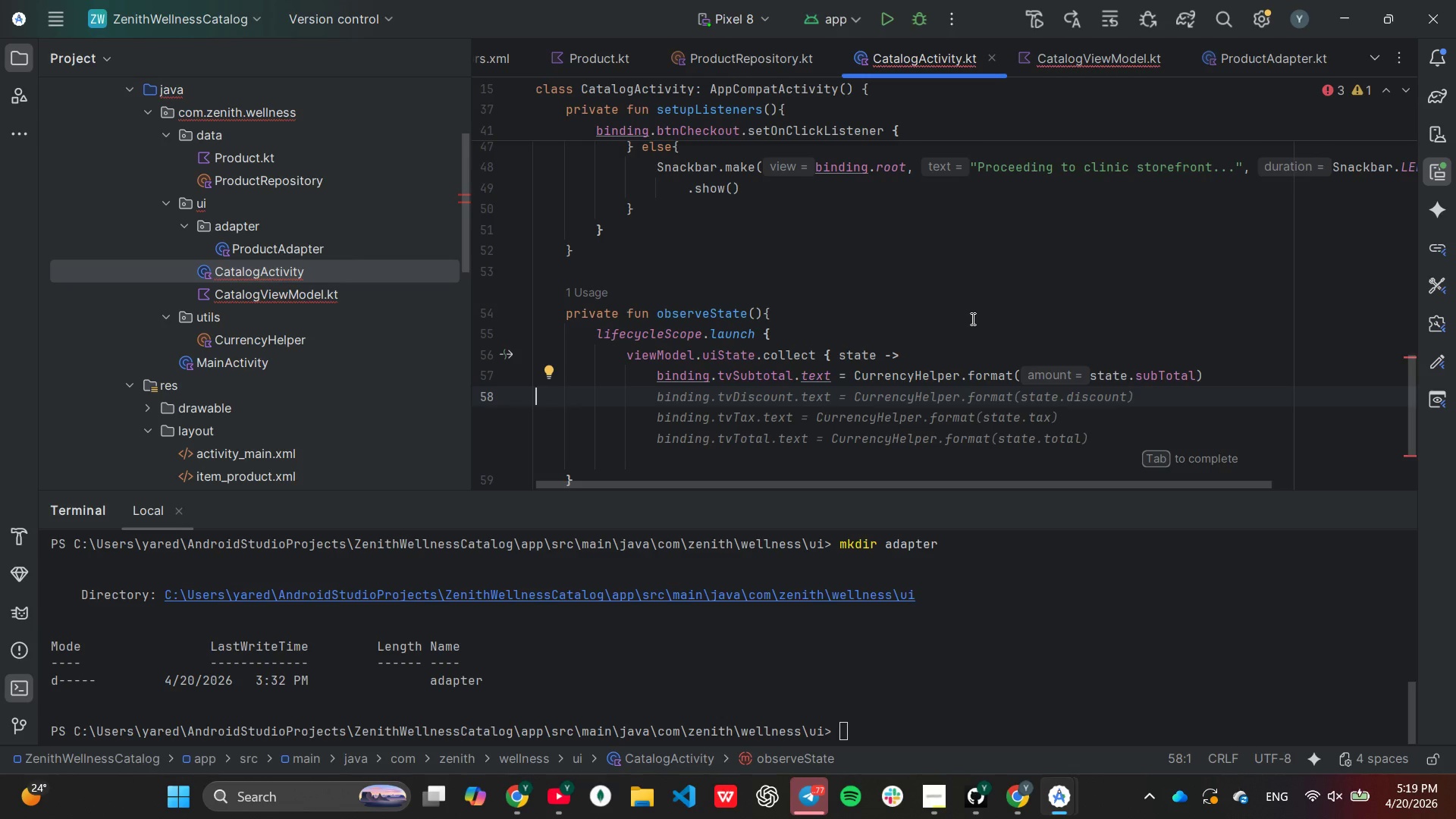 
left_click([623, 427])
 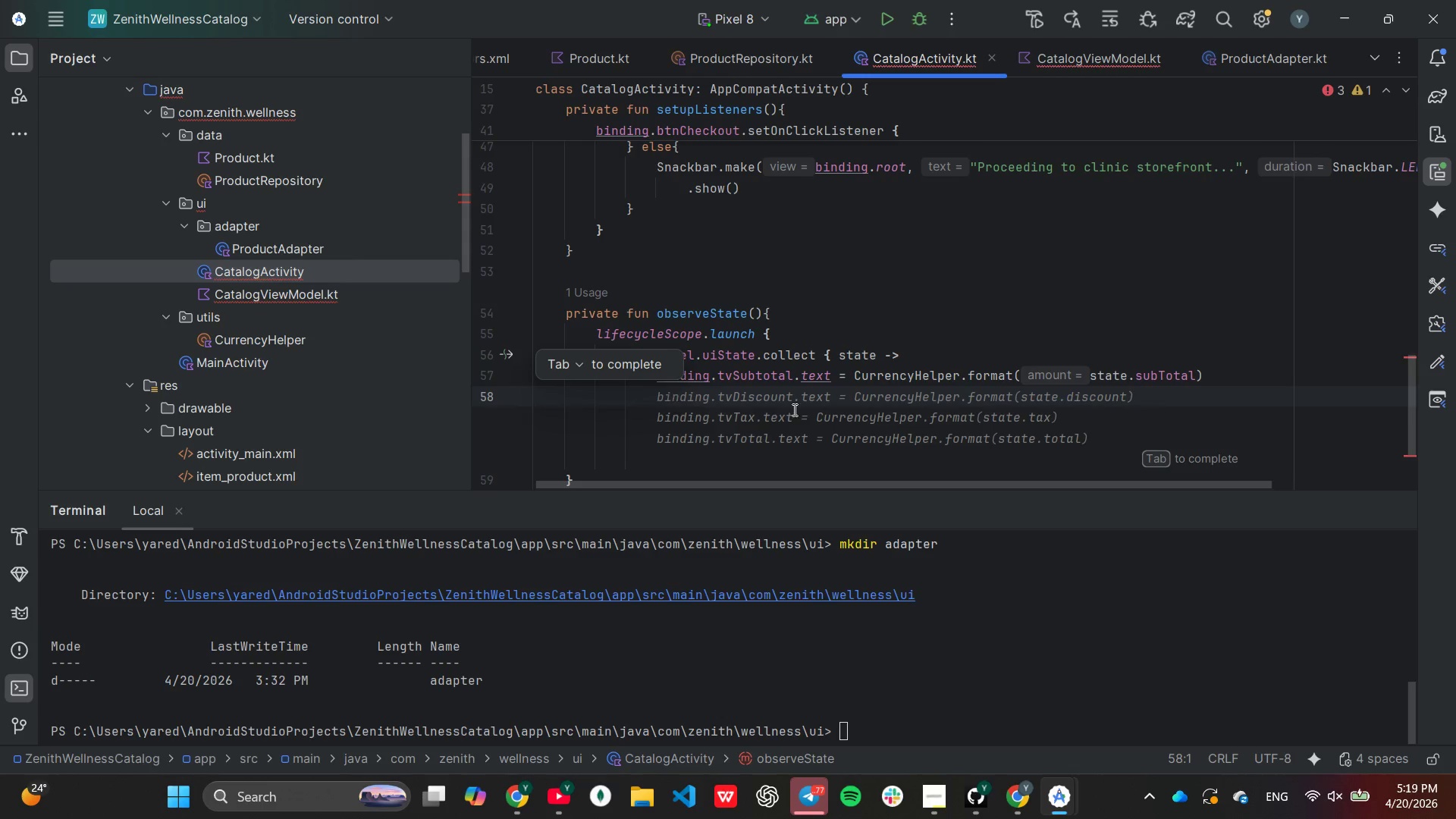 
double_click([827, 375])
 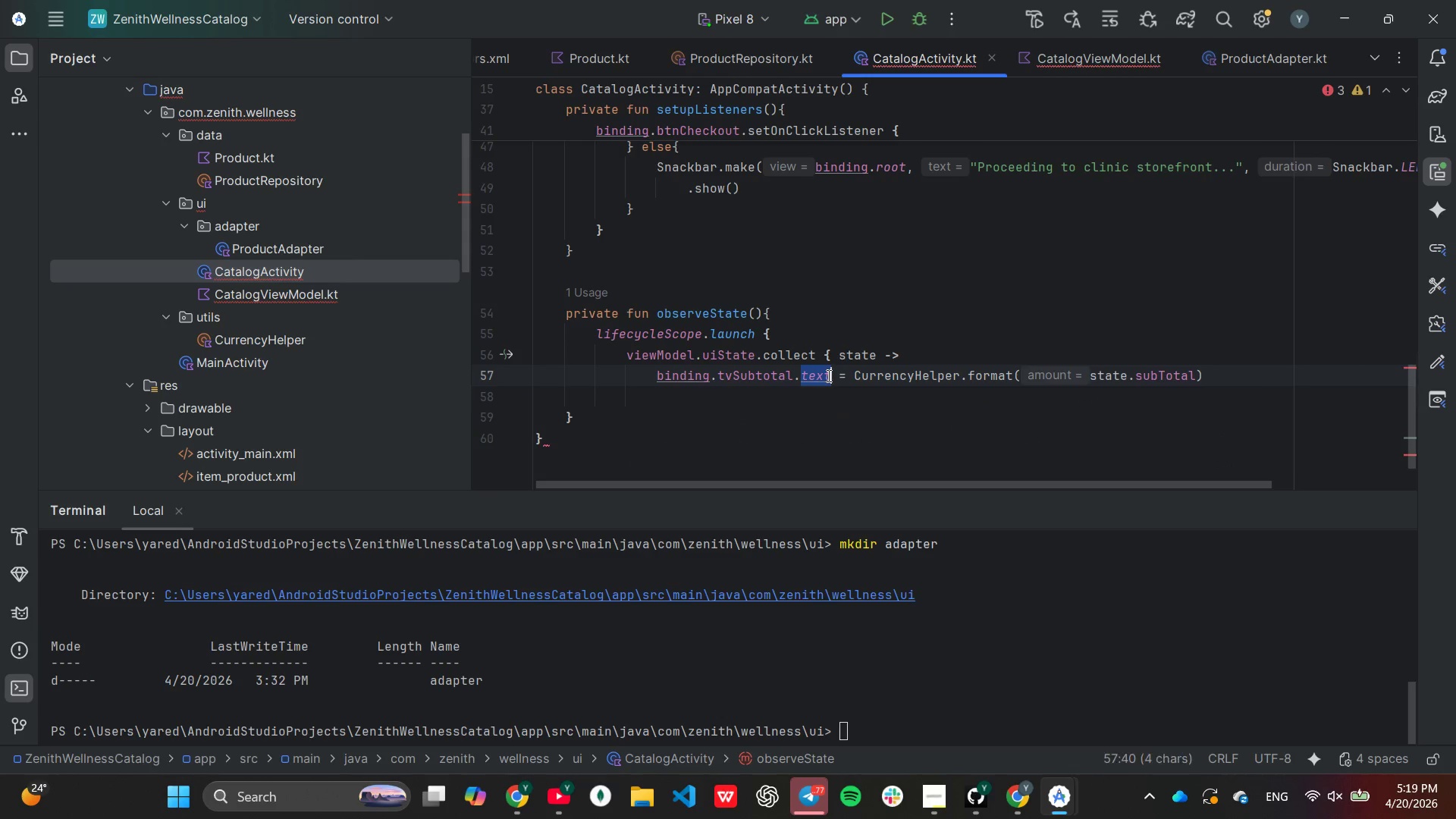 
triple_click([827, 375])
 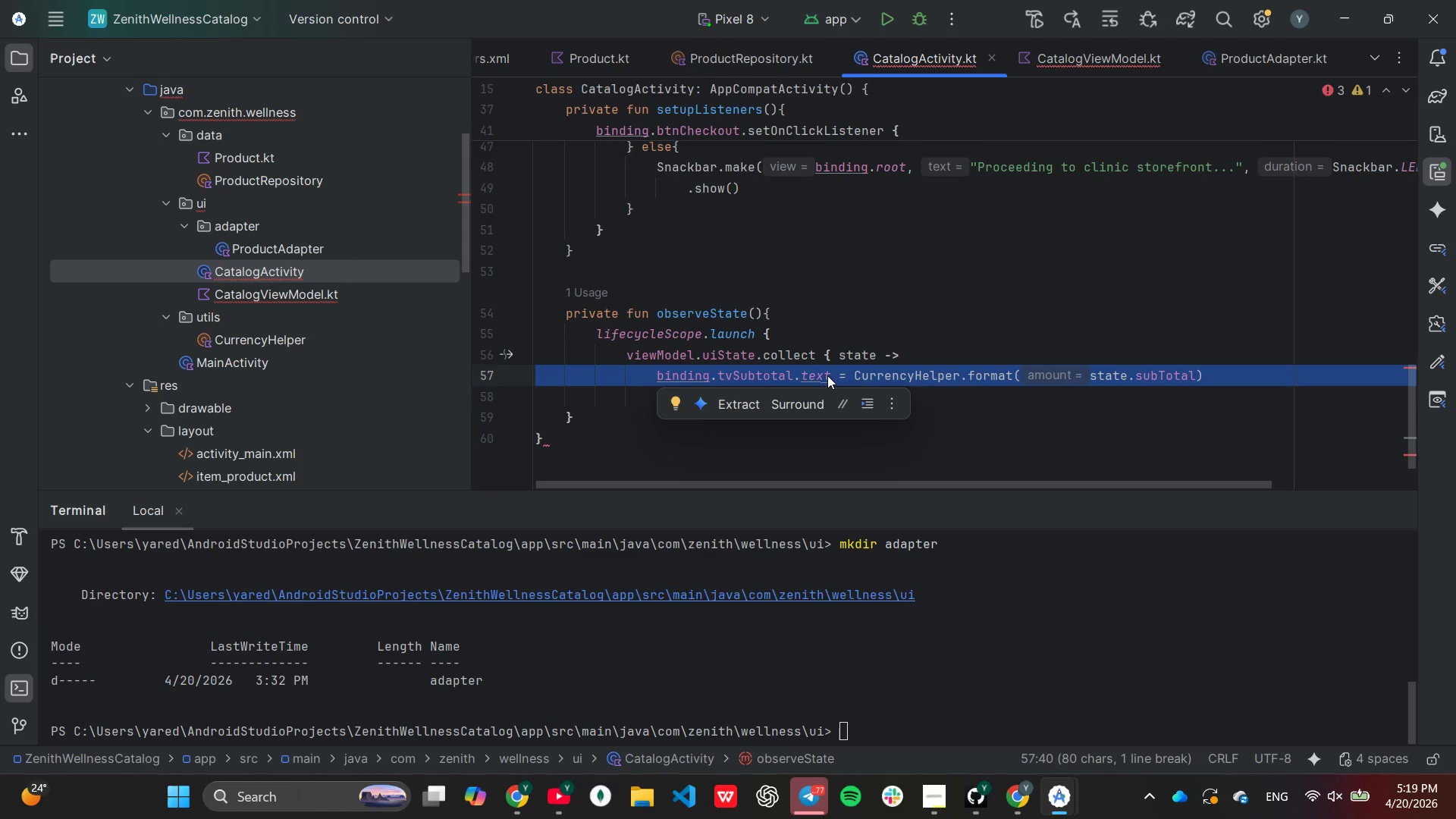 
key(Backspace)
 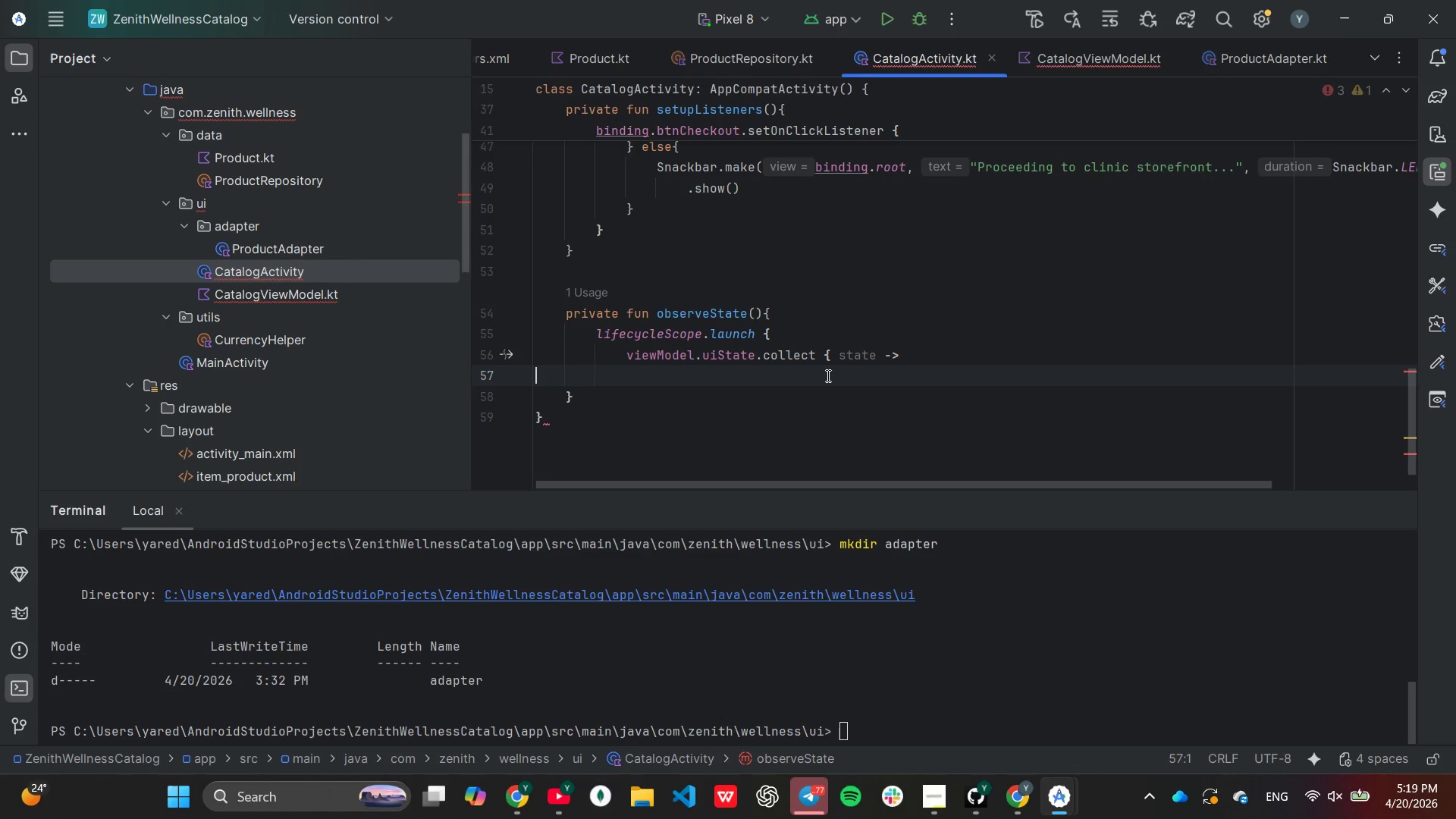 
key(Backspace)
 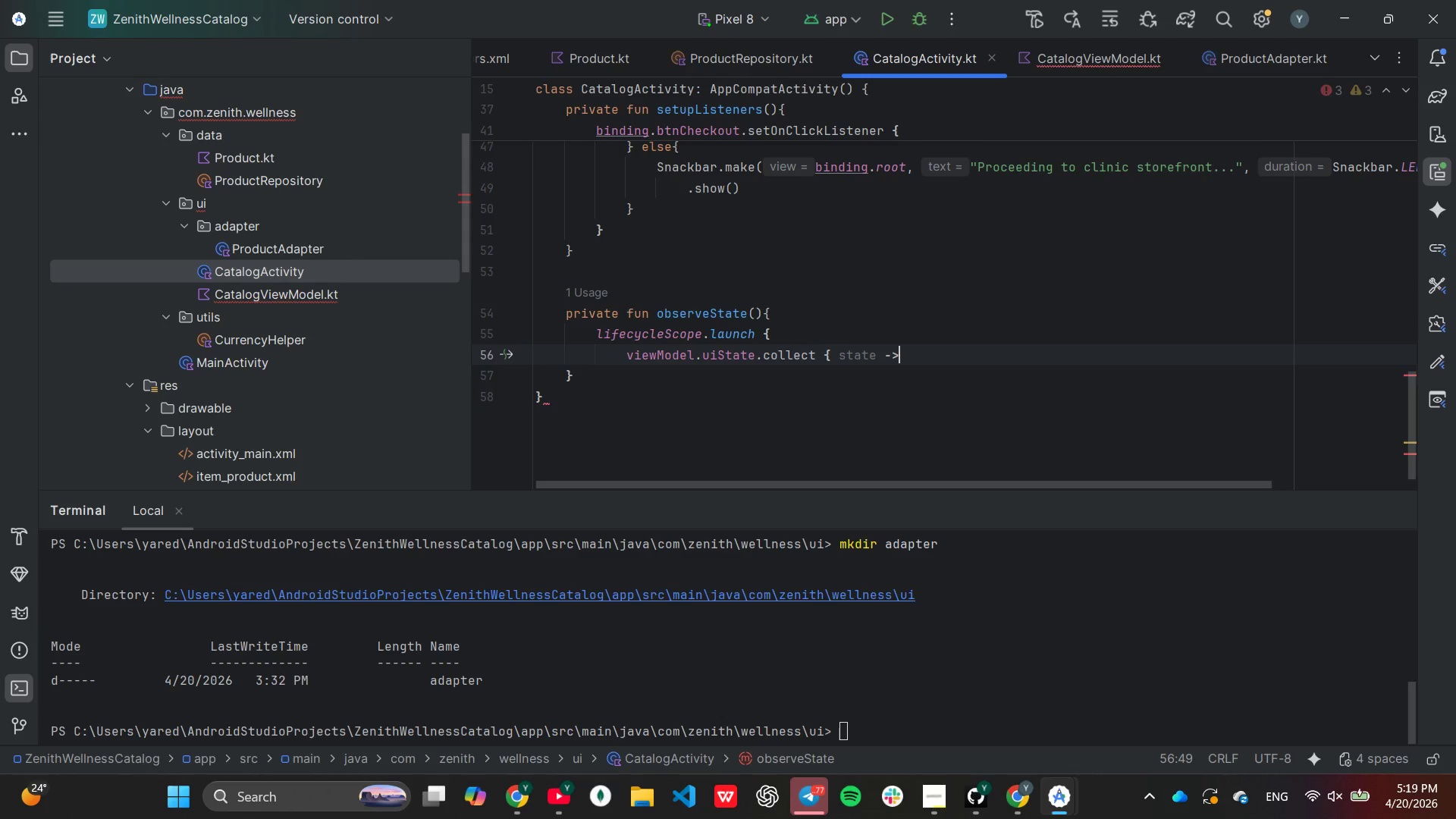 
key(Enter)
 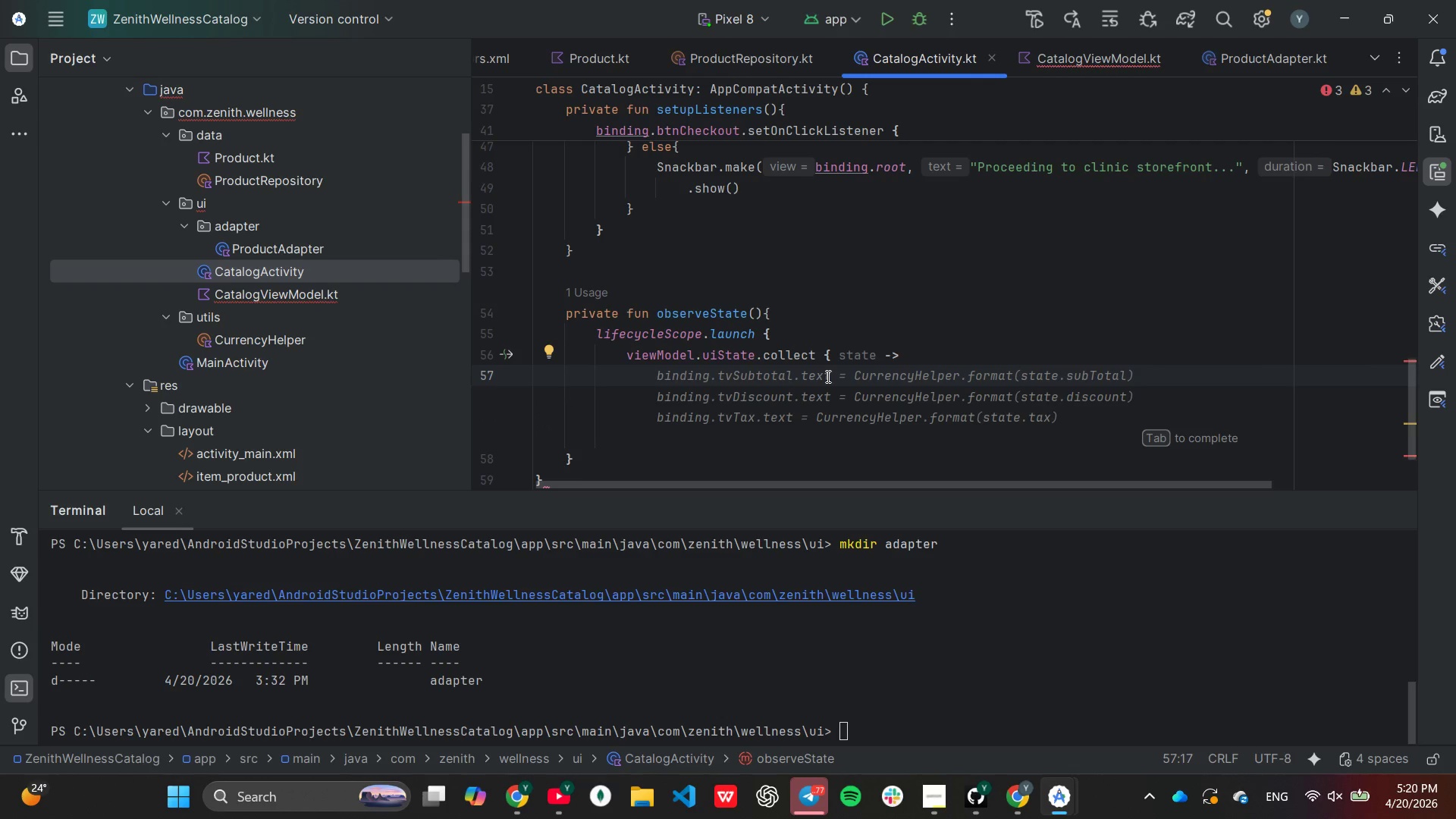 
type(bi)
 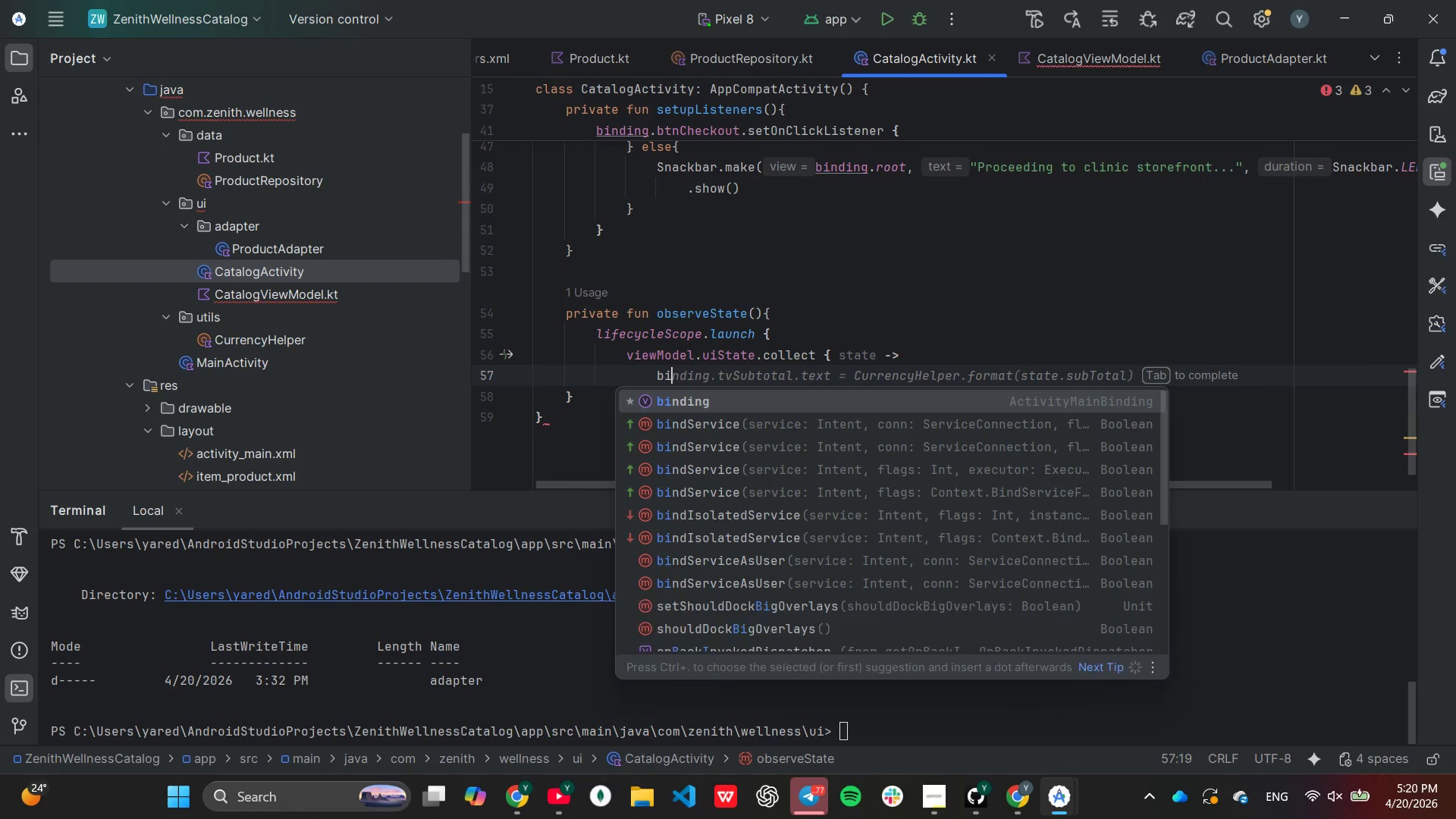 
key(Enter)
 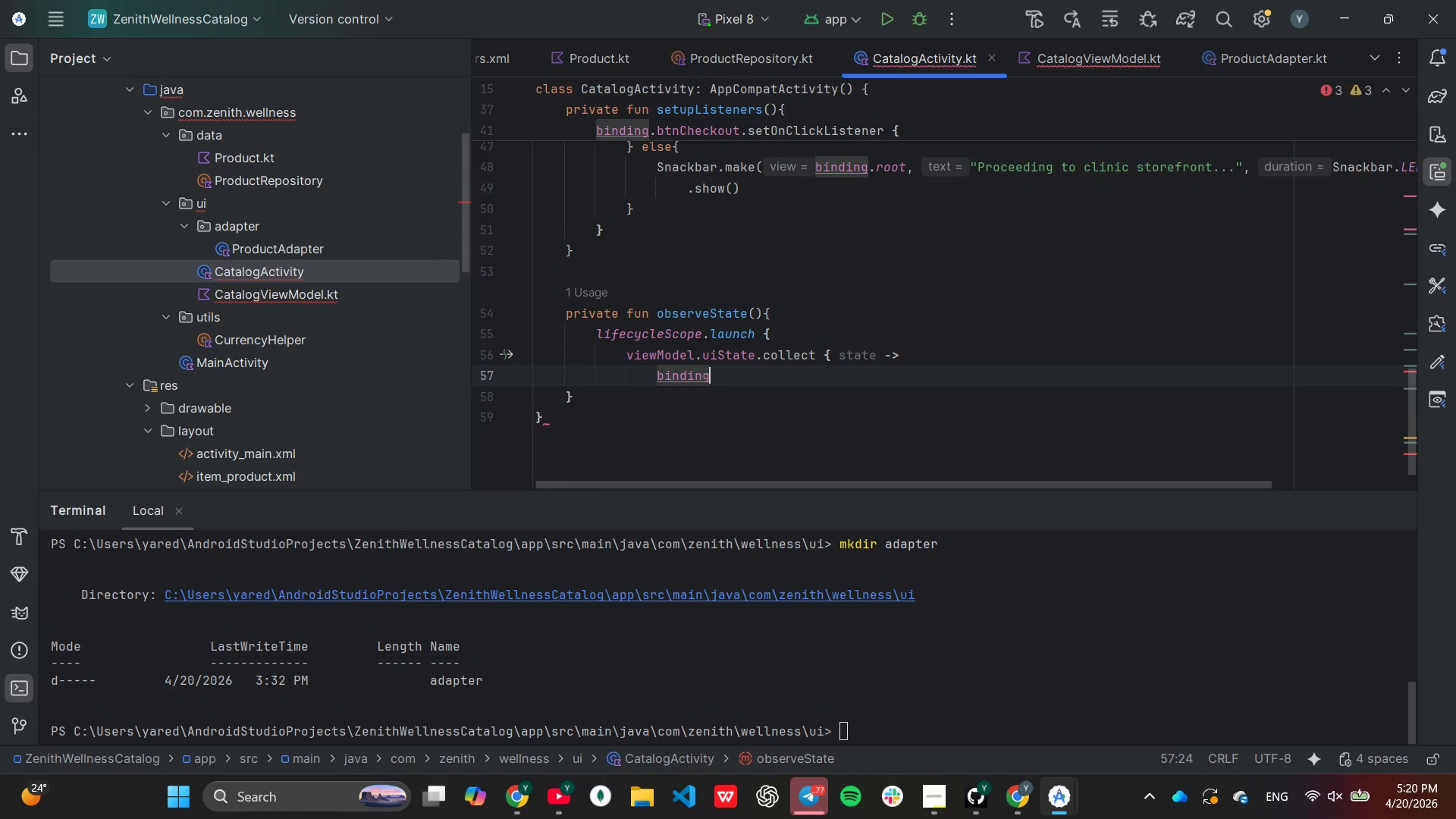 
key(Period)
 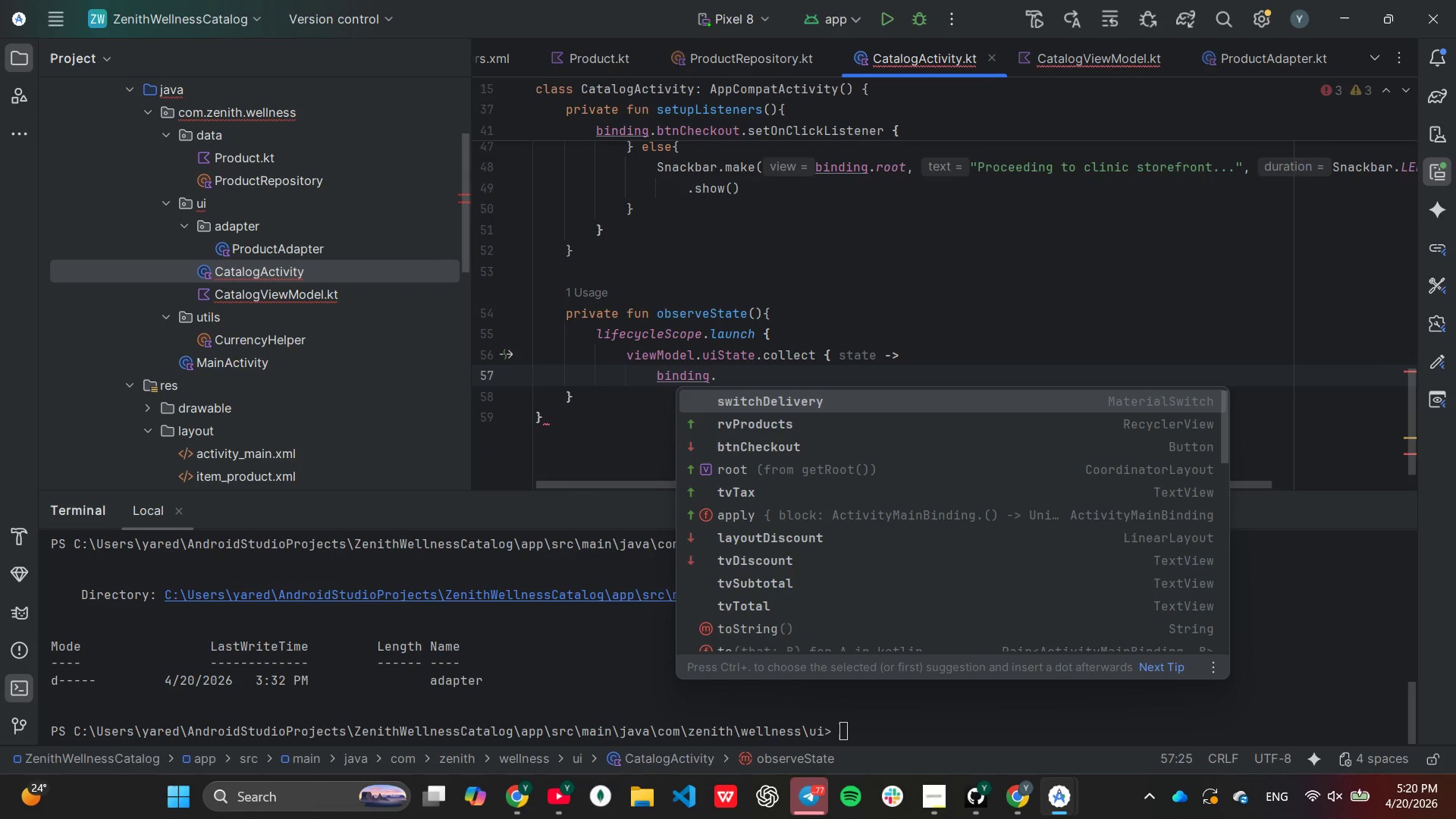 
key(A)
 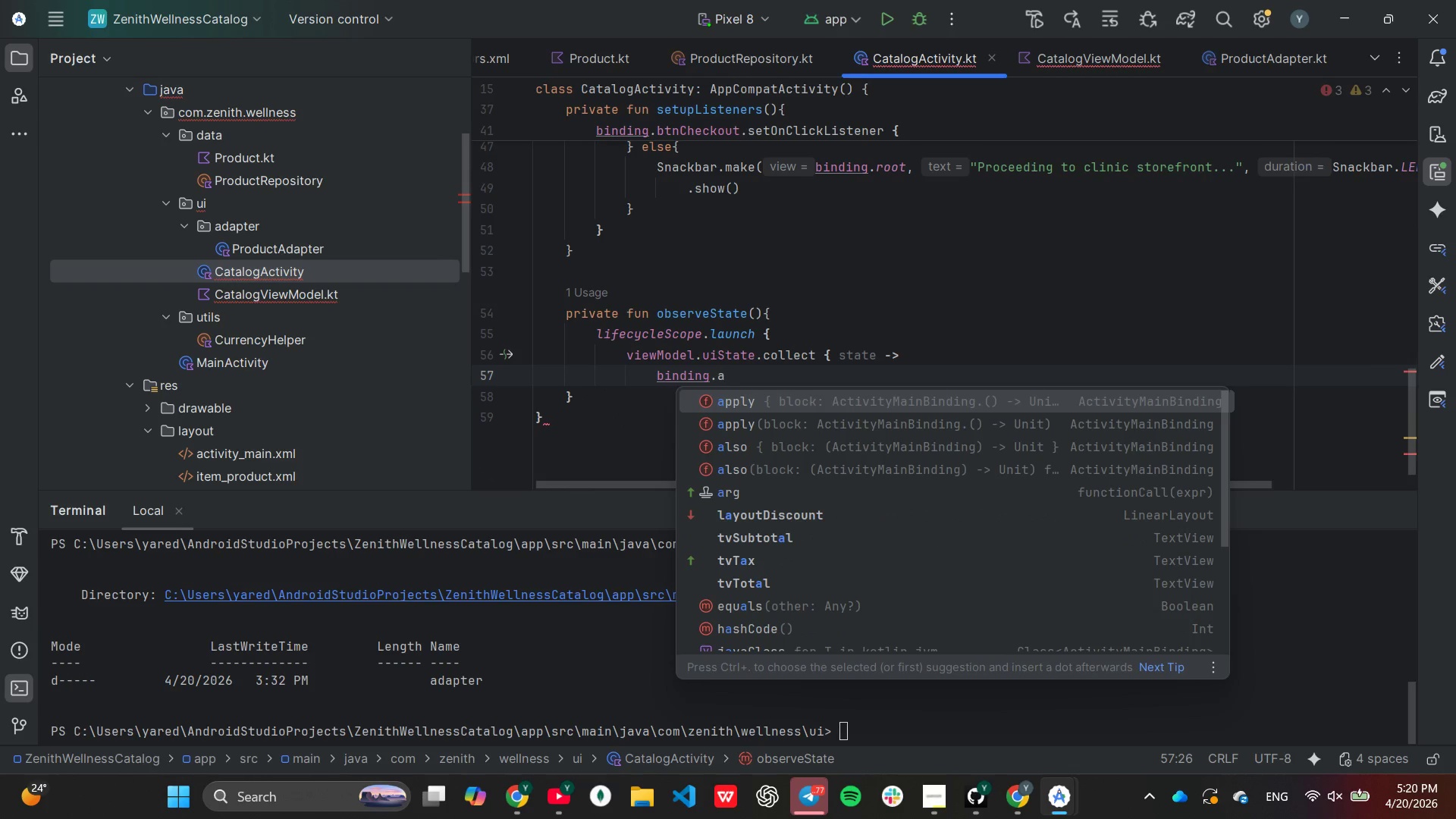 
key(Enter)
 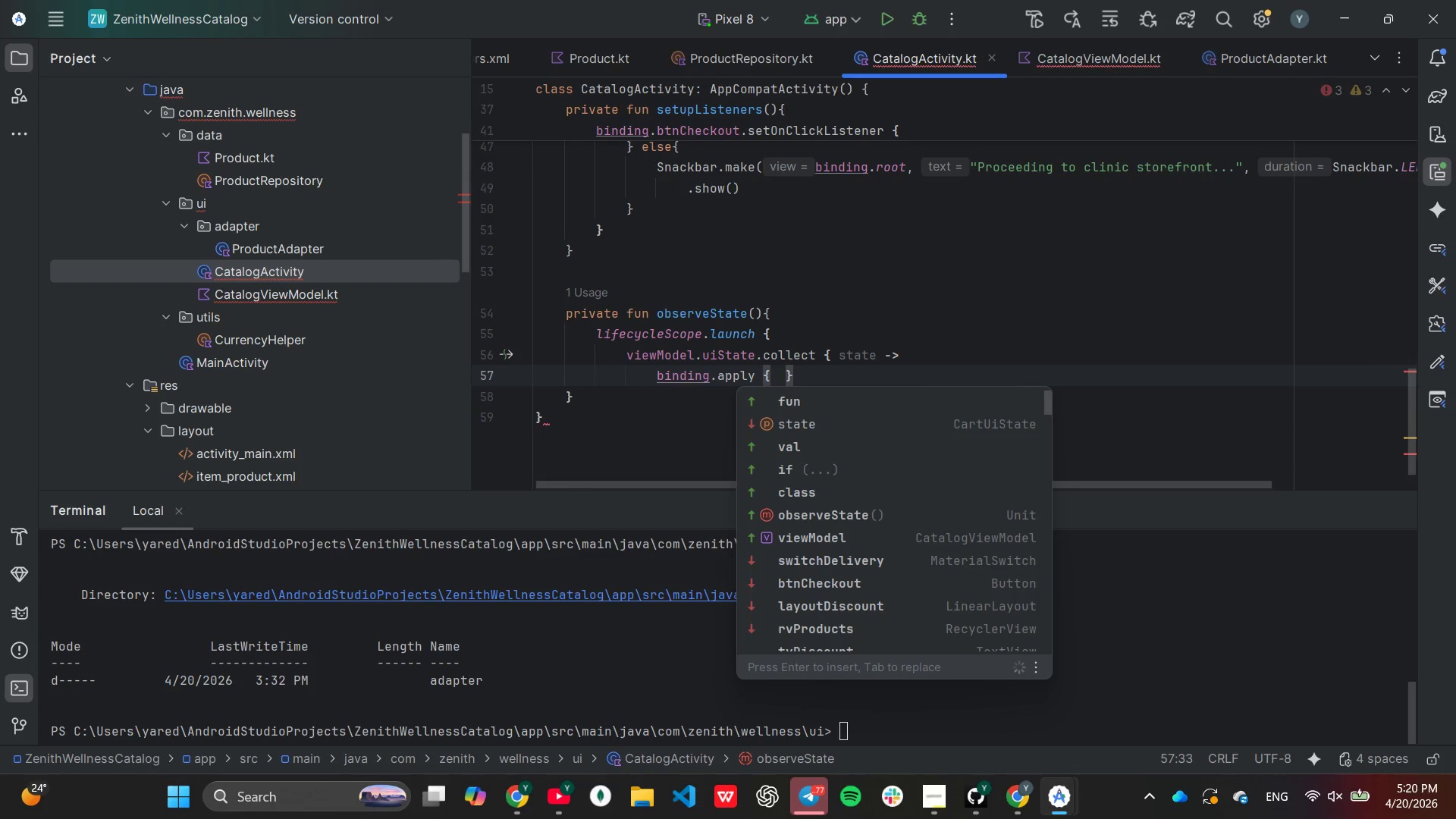 
key(Enter)
 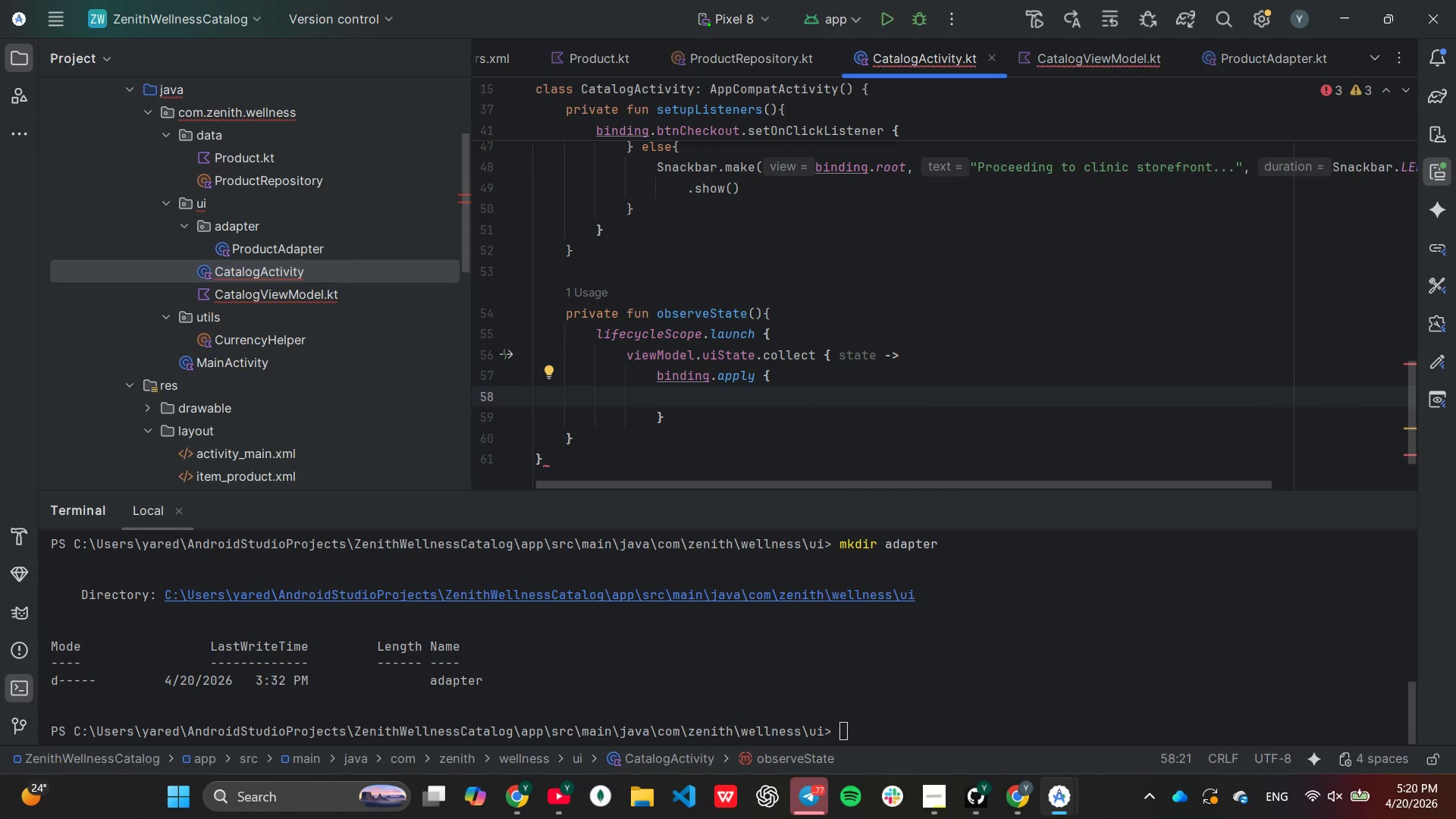 
type(tv)
 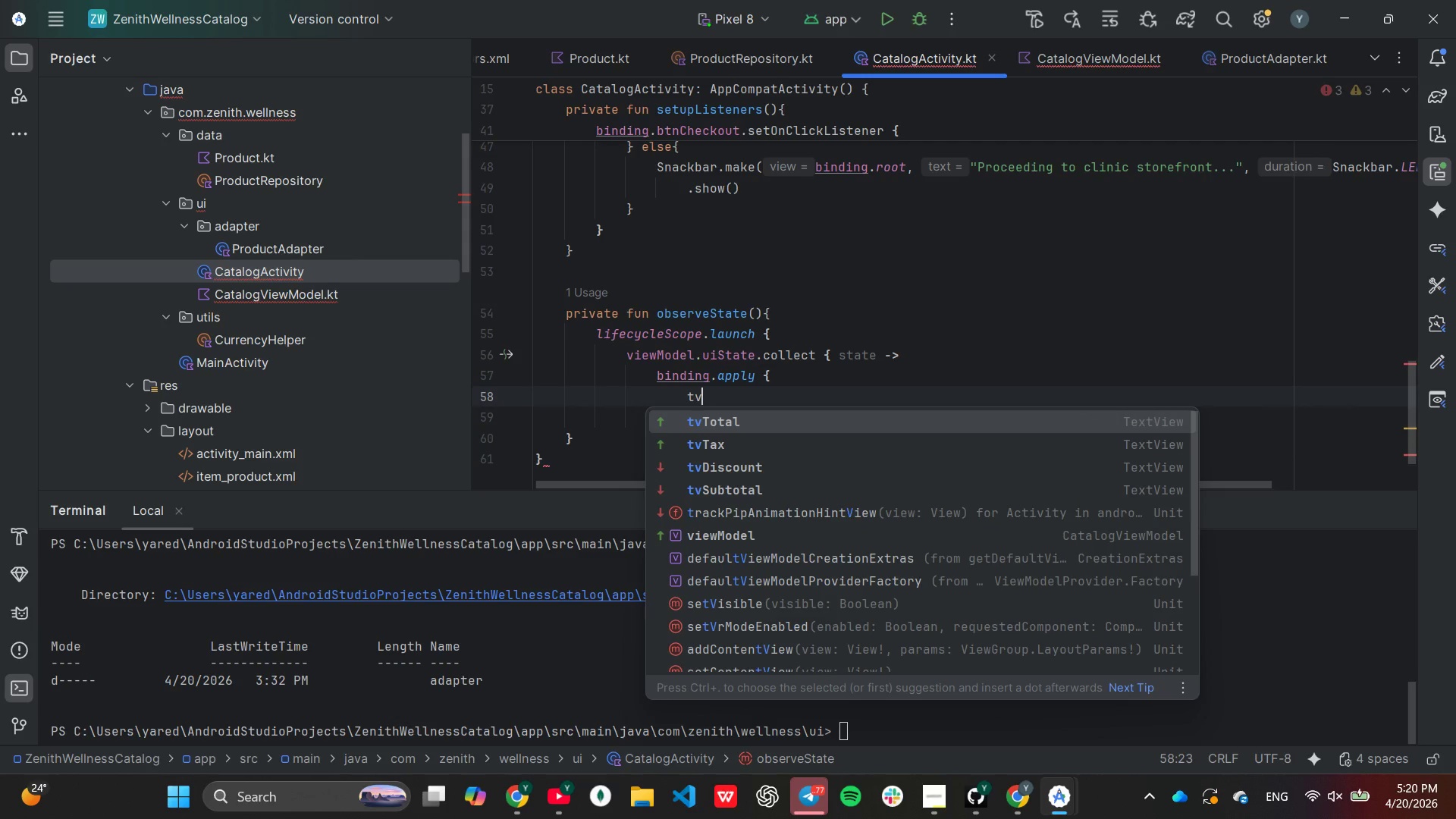 
key(ArrowDown)
 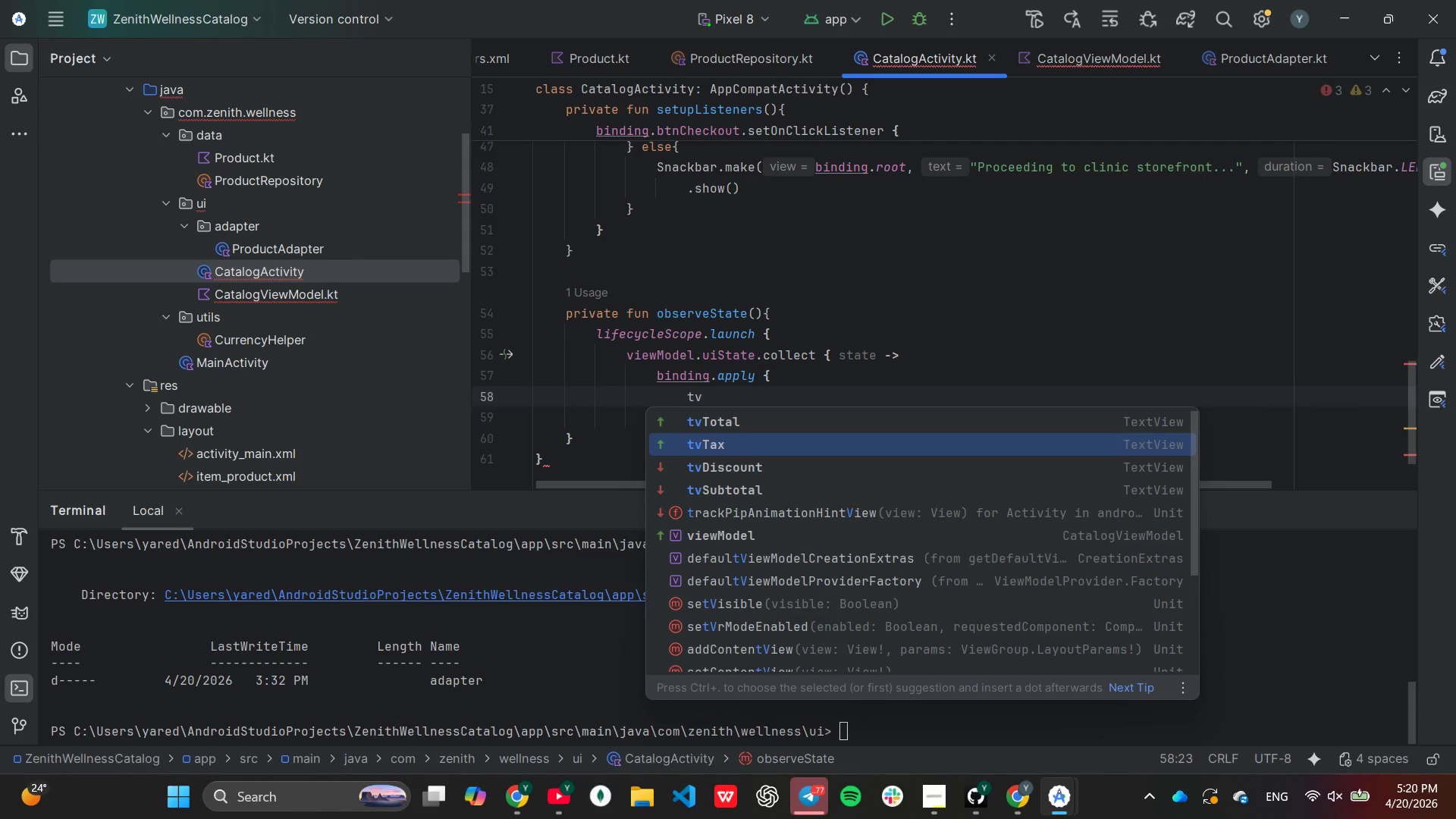 
key(ArrowDown)
 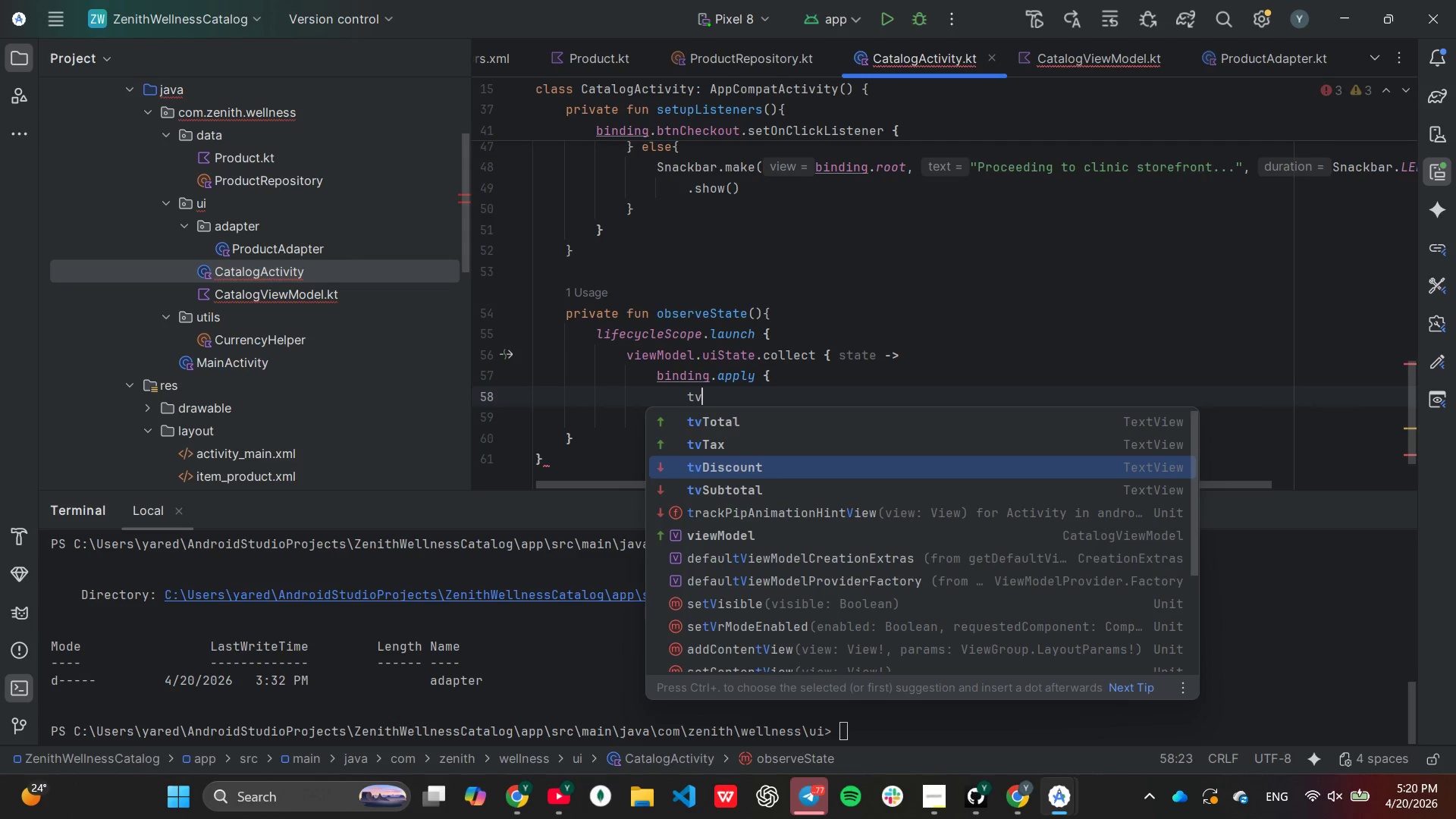 
key(ArrowDown)
 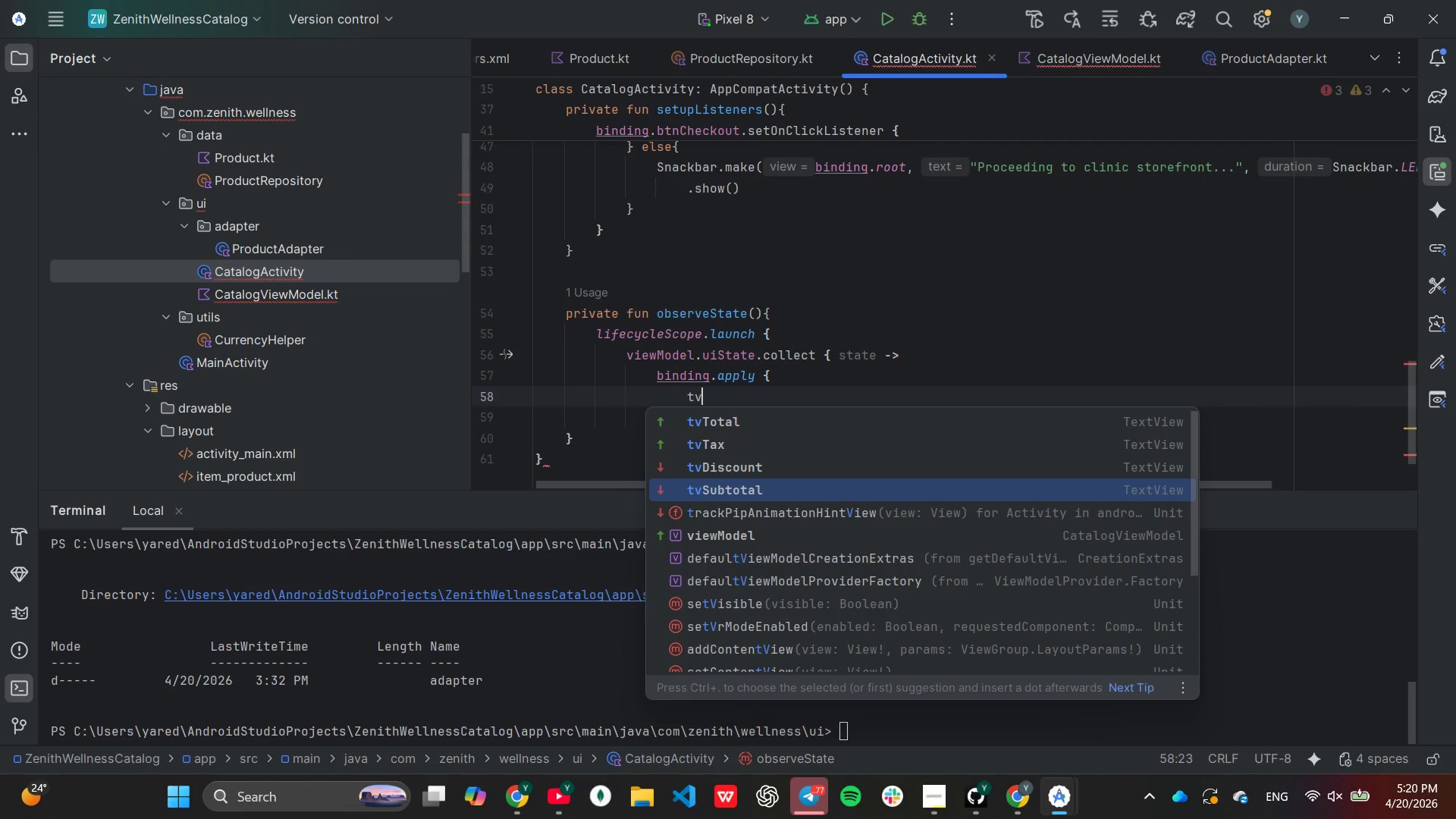 
key(Enter)
 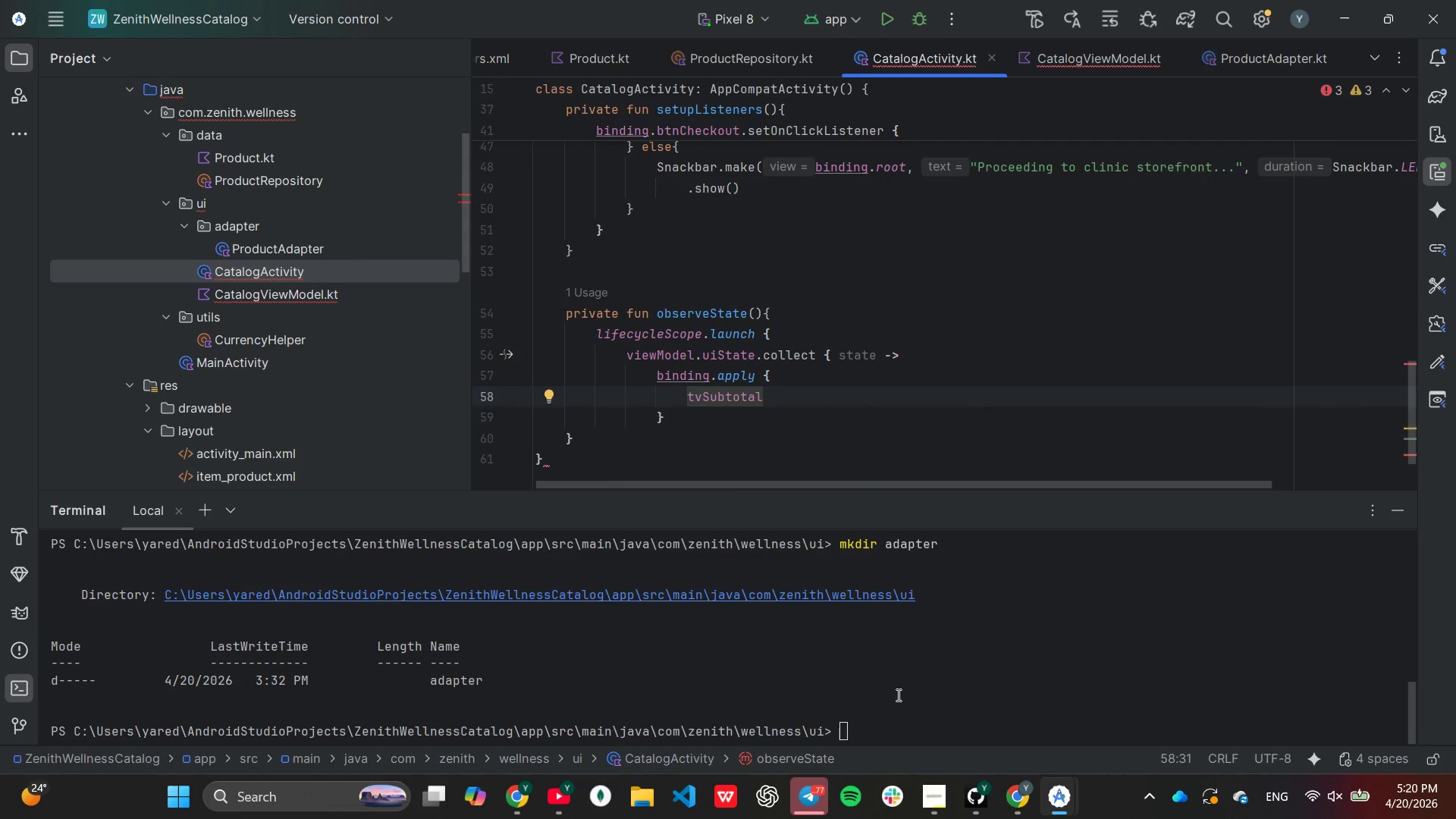 
left_click([930, 791])